 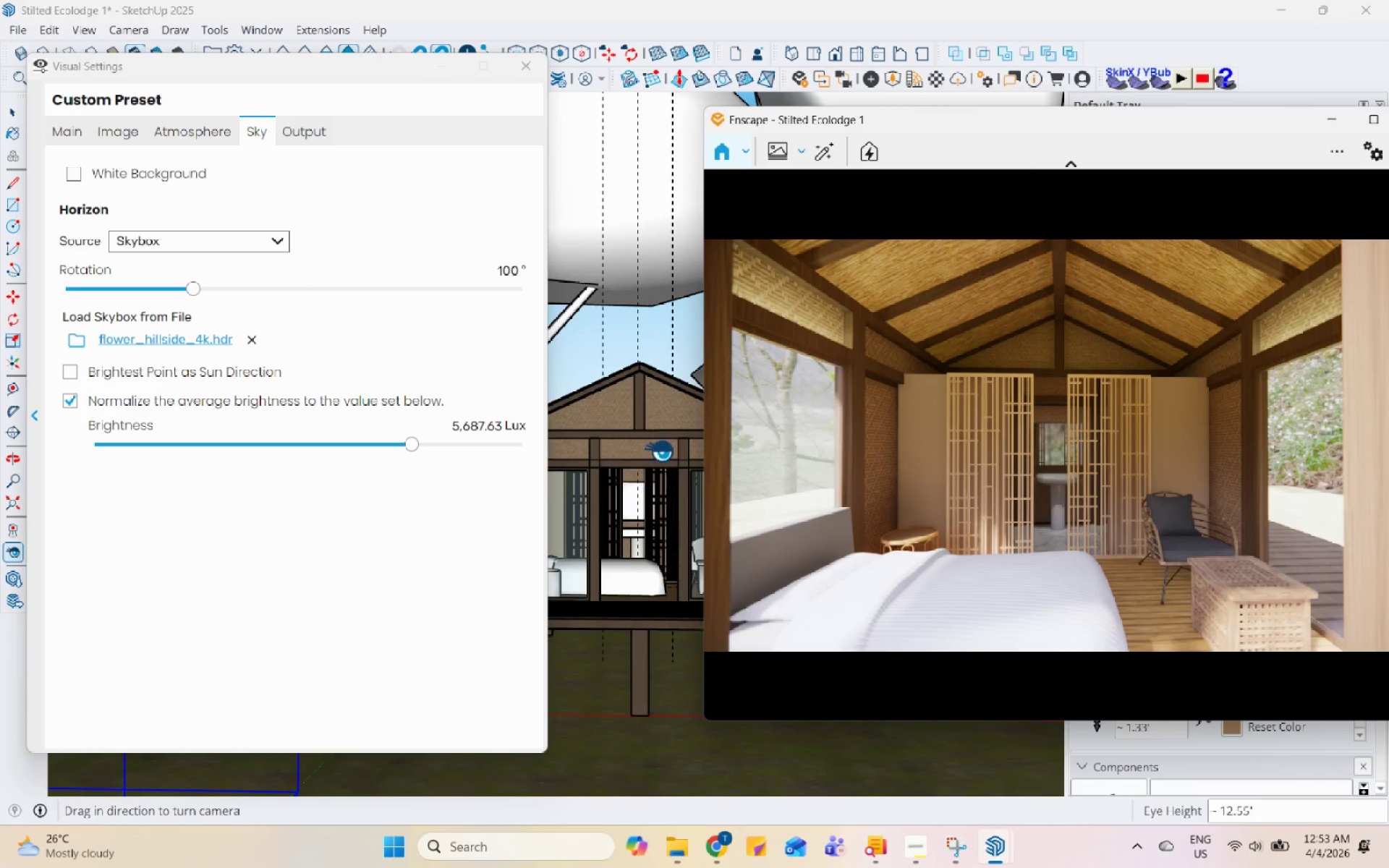 
left_click([843, 82])
 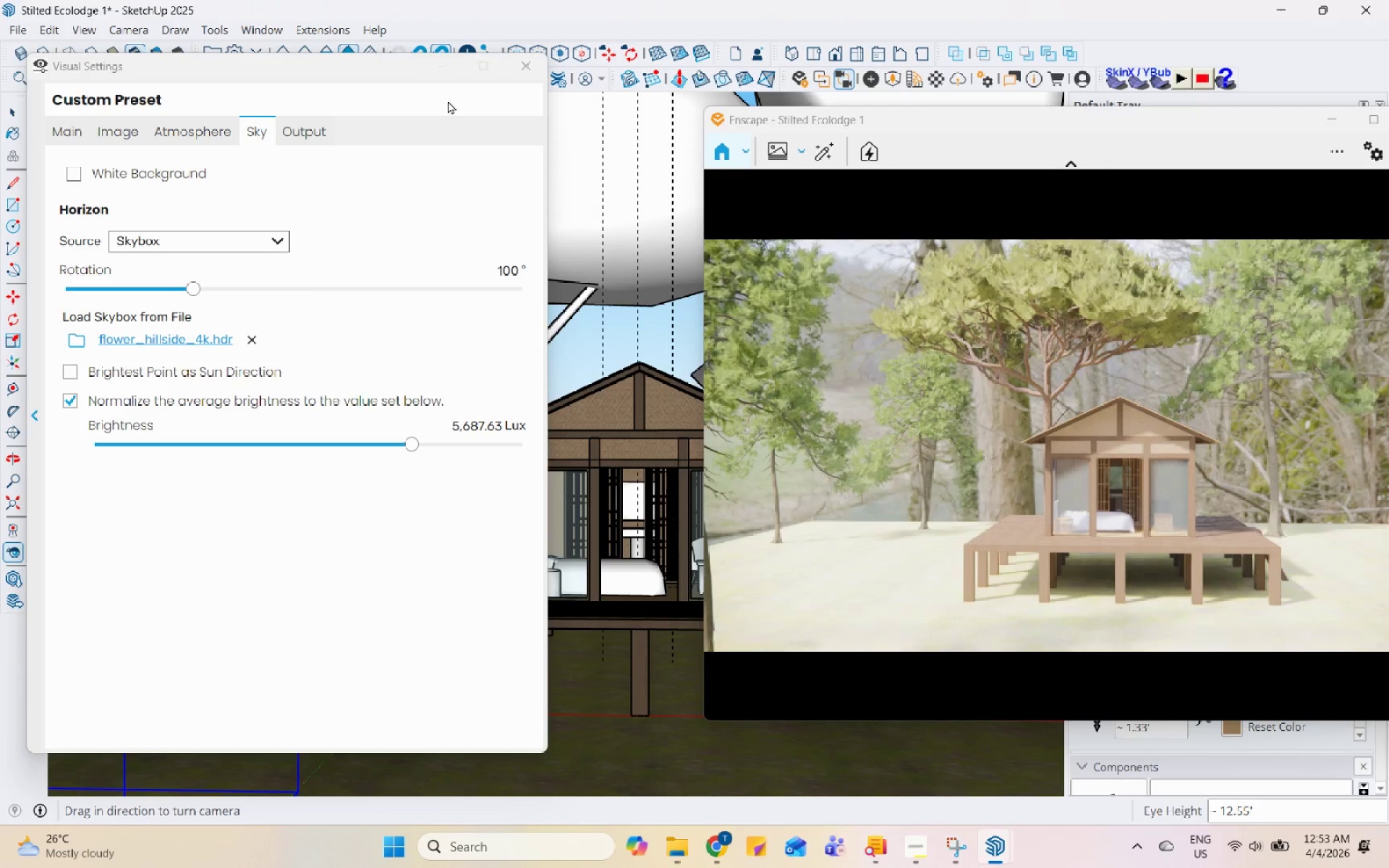 
left_click([441, 71])
 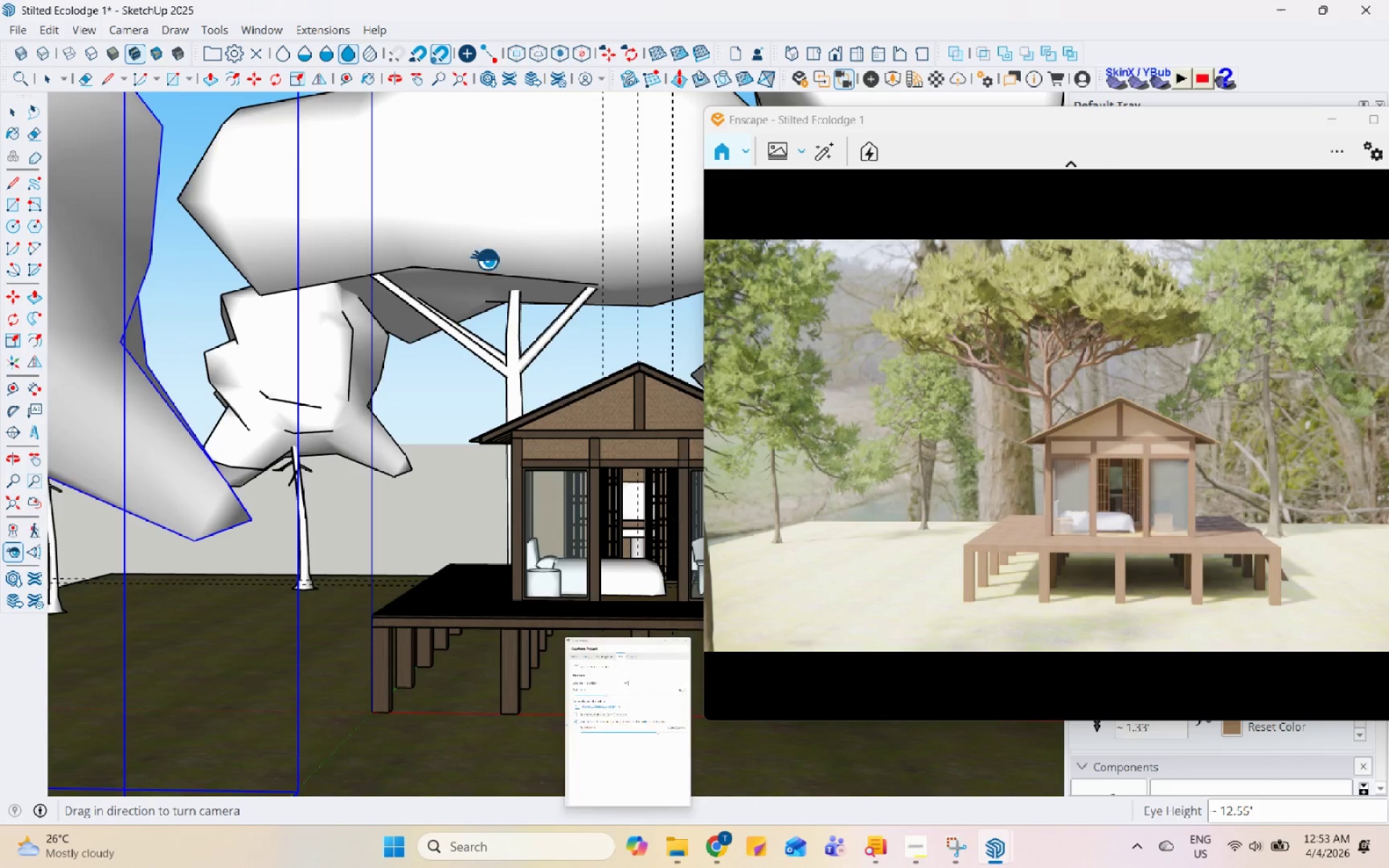 
scroll: coordinate [541, 449], scroll_direction: down, amount: 1.0
 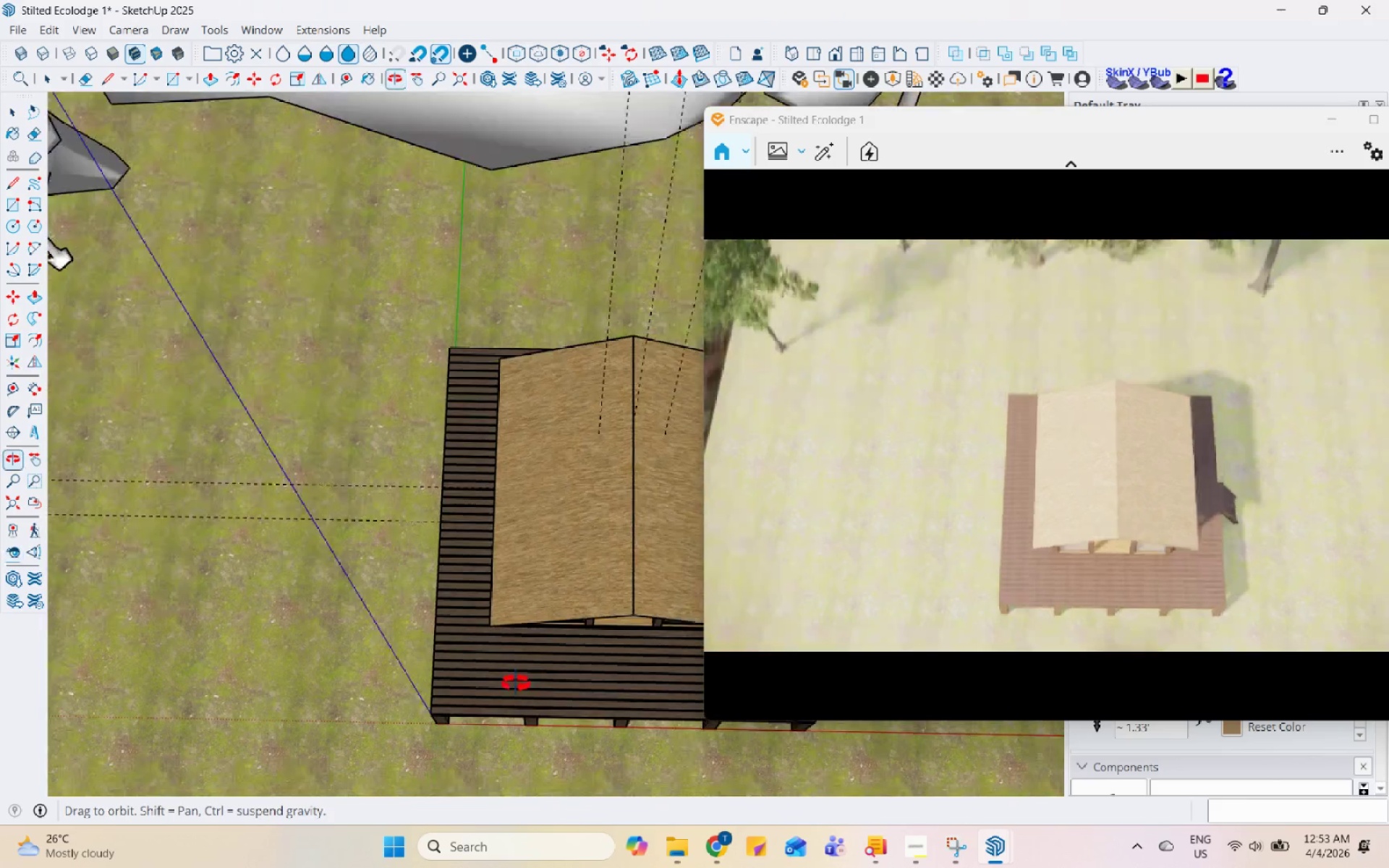 
scroll: coordinate [658, 411], scroll_direction: up, amount: 4.0
 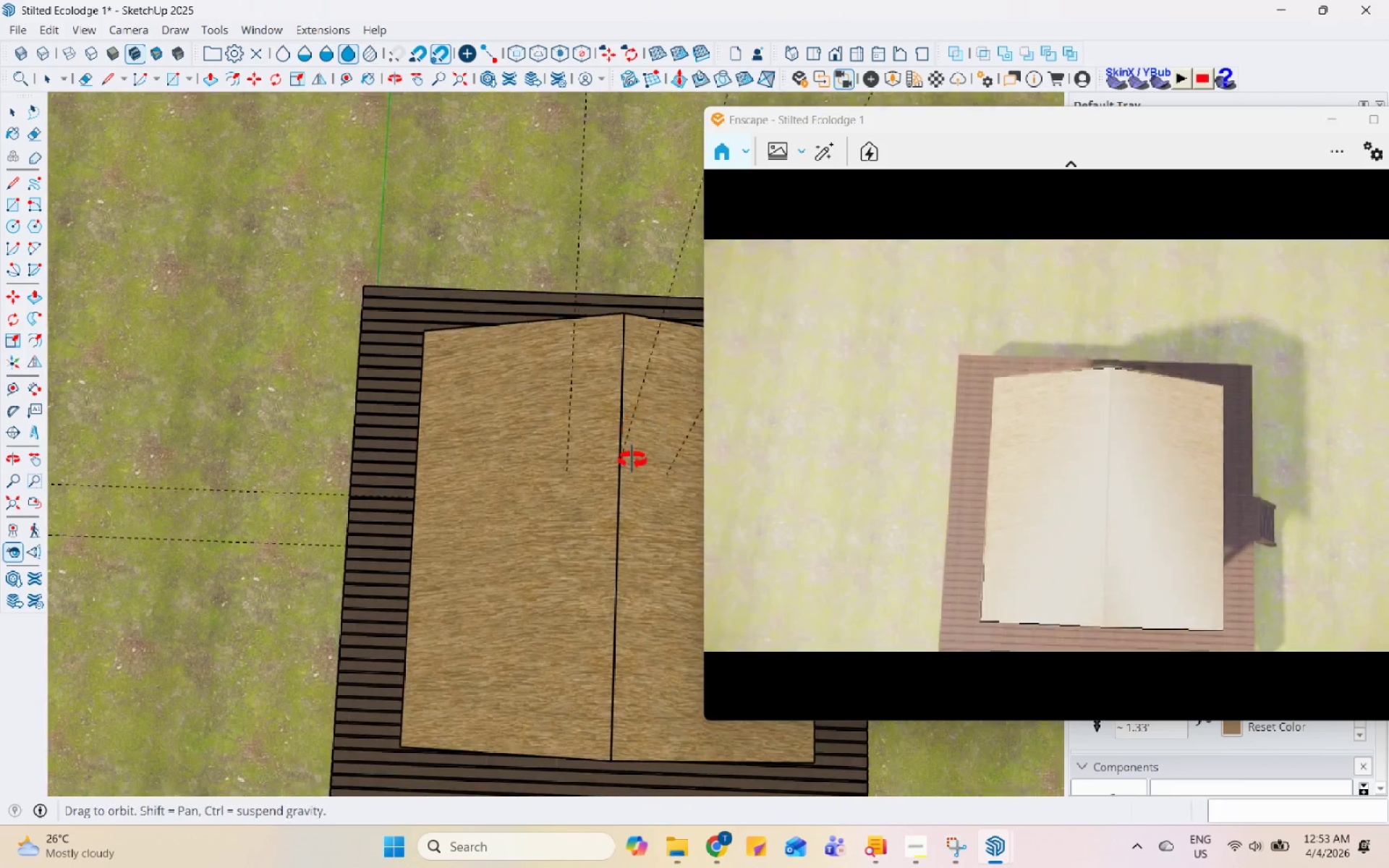 
scroll: coordinate [553, 420], scroll_direction: down, amount: 5.0
 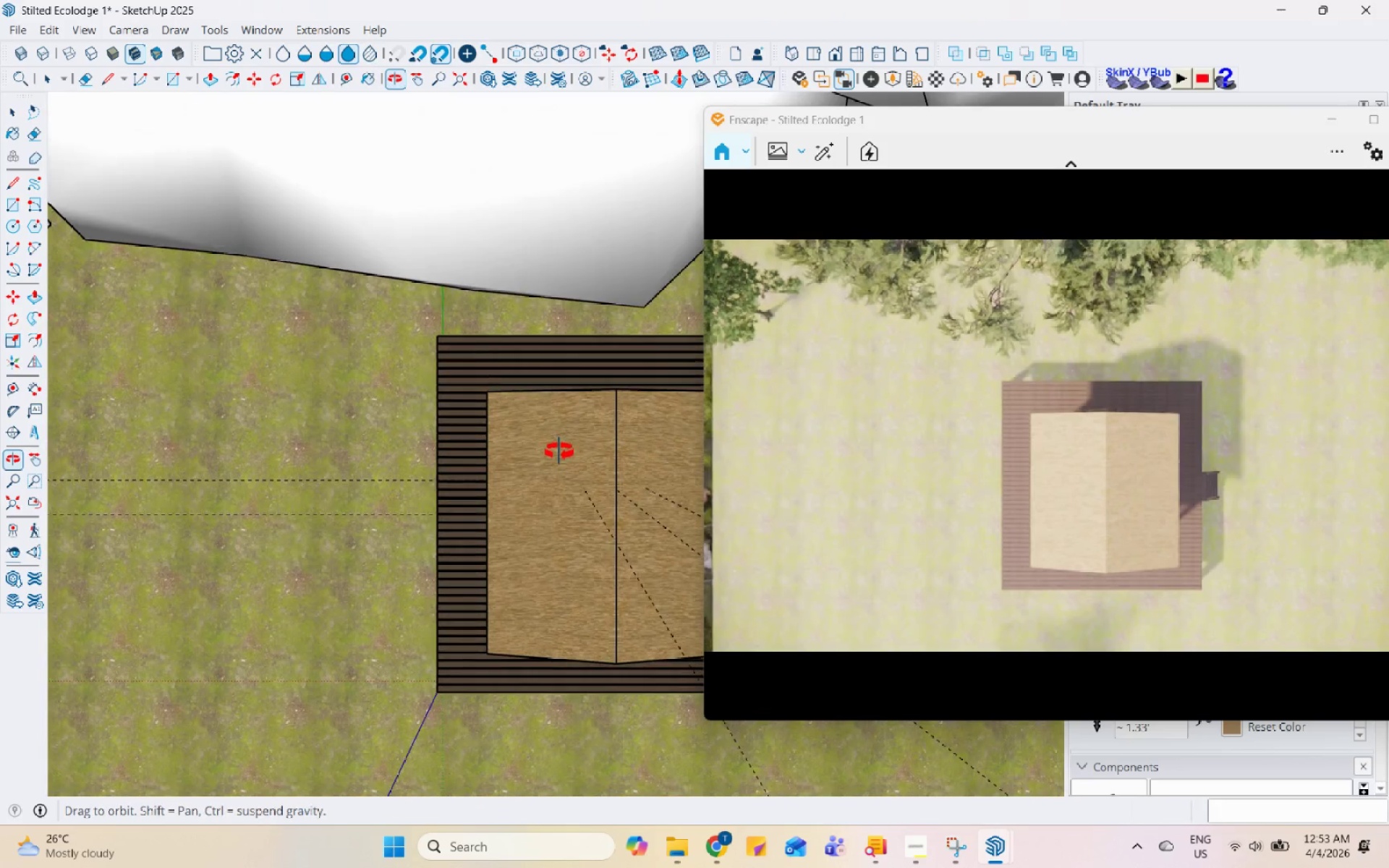 
scroll: coordinate [388, 603], scroll_direction: up, amount: 6.0
 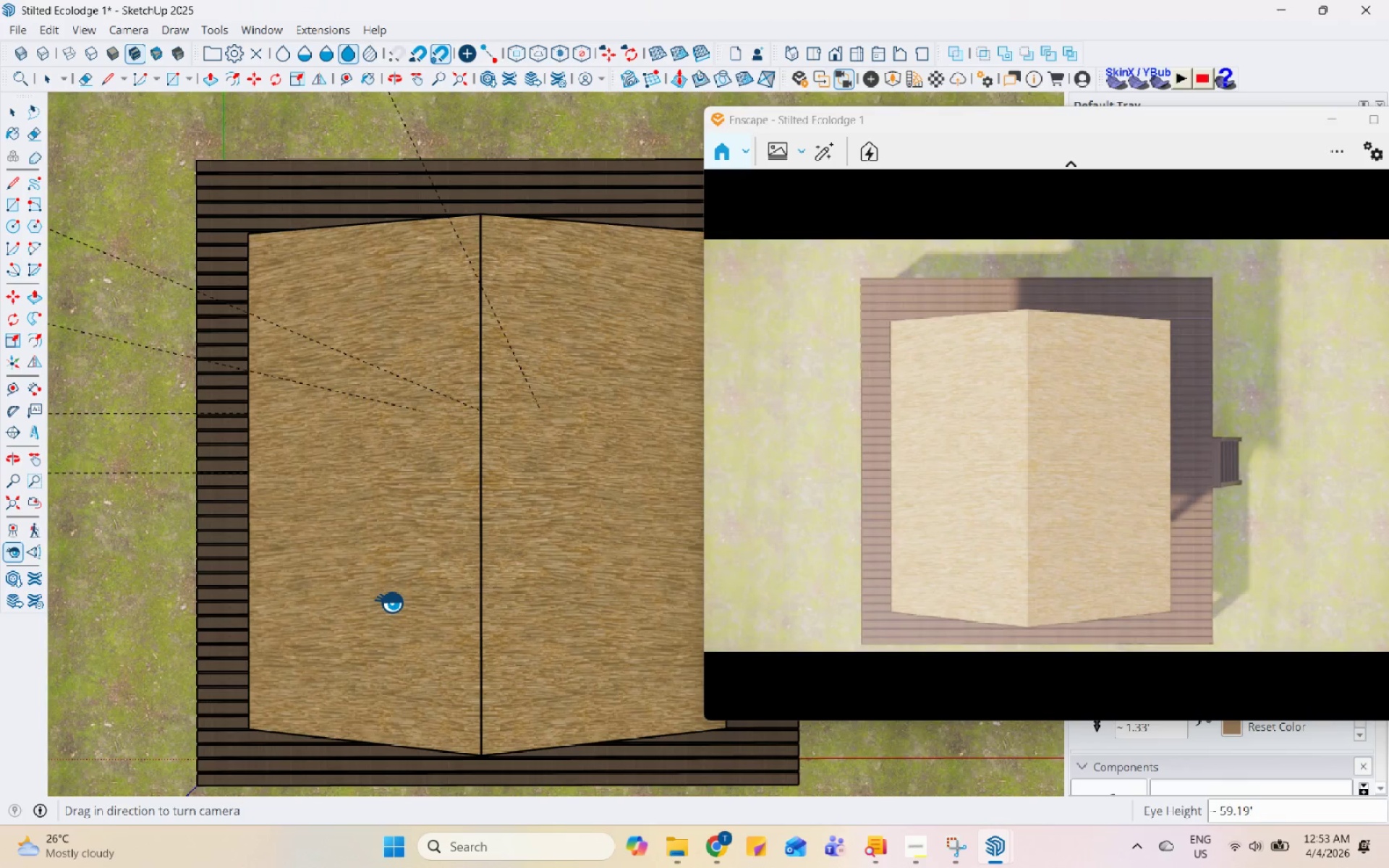 
scroll: coordinate [394, 714], scroll_direction: down, amount: 2.0
 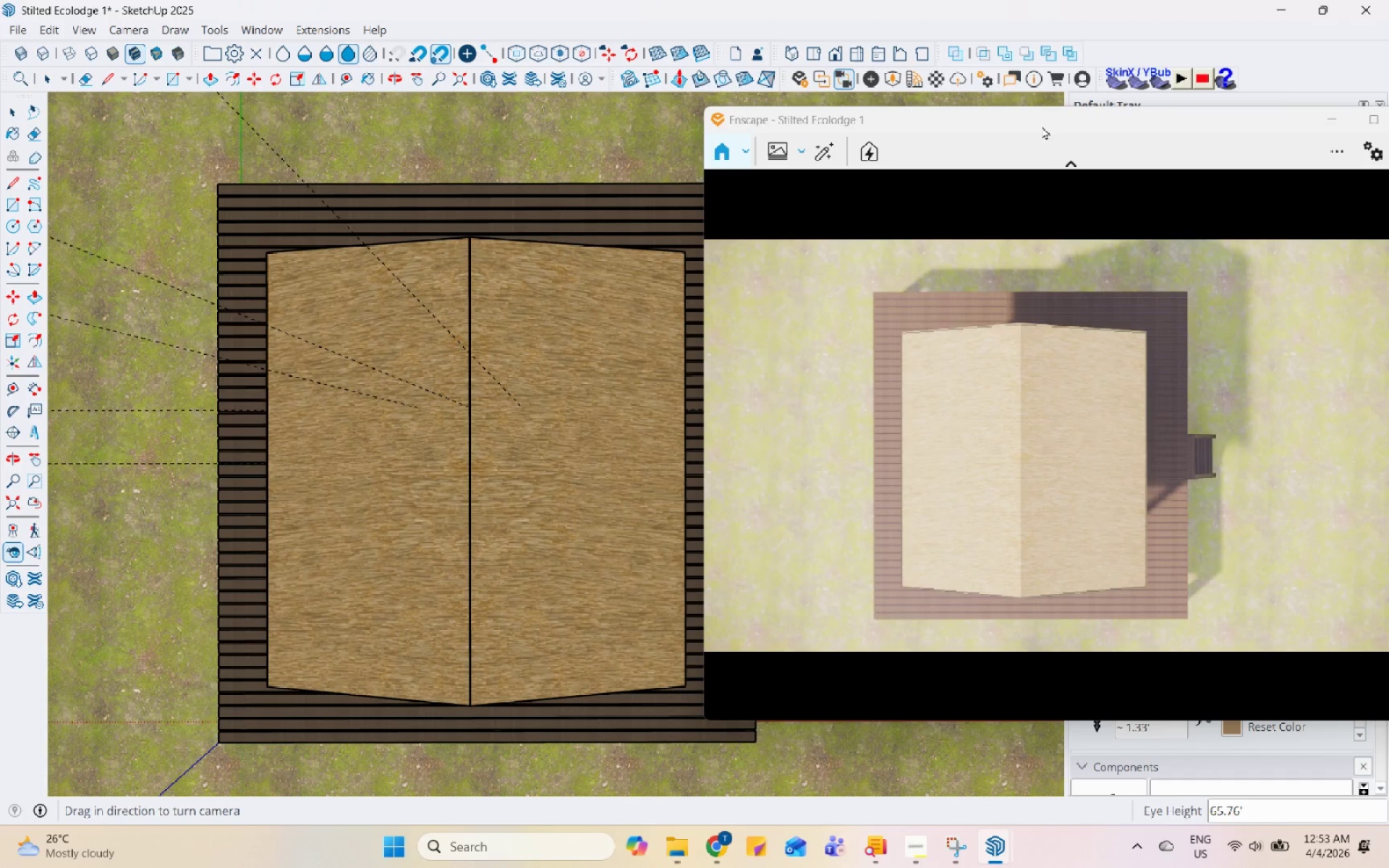 
left_click_drag(start_coordinate=[1066, 122], to_coordinate=[907, 503])
 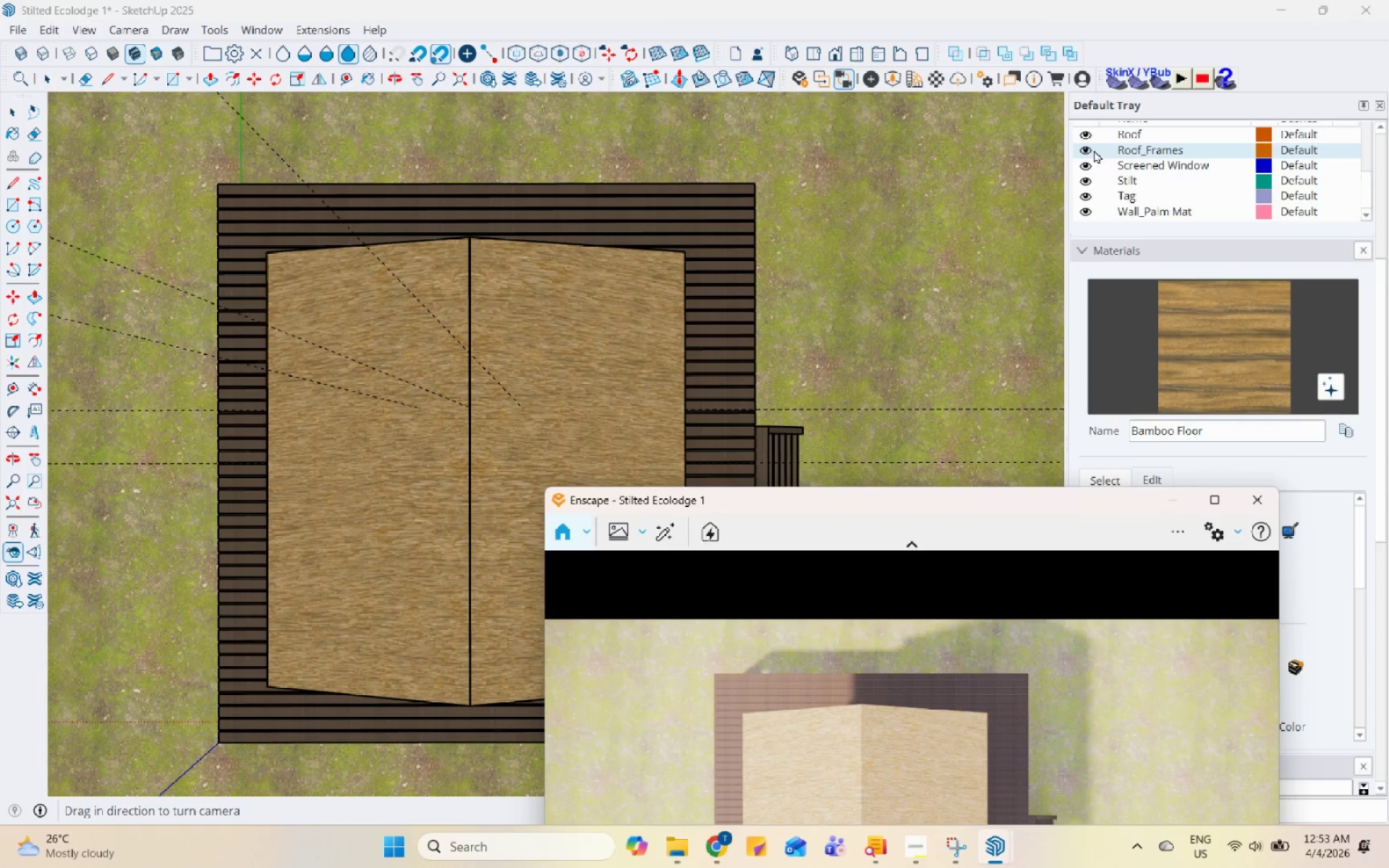 
left_click([1086, 145])
 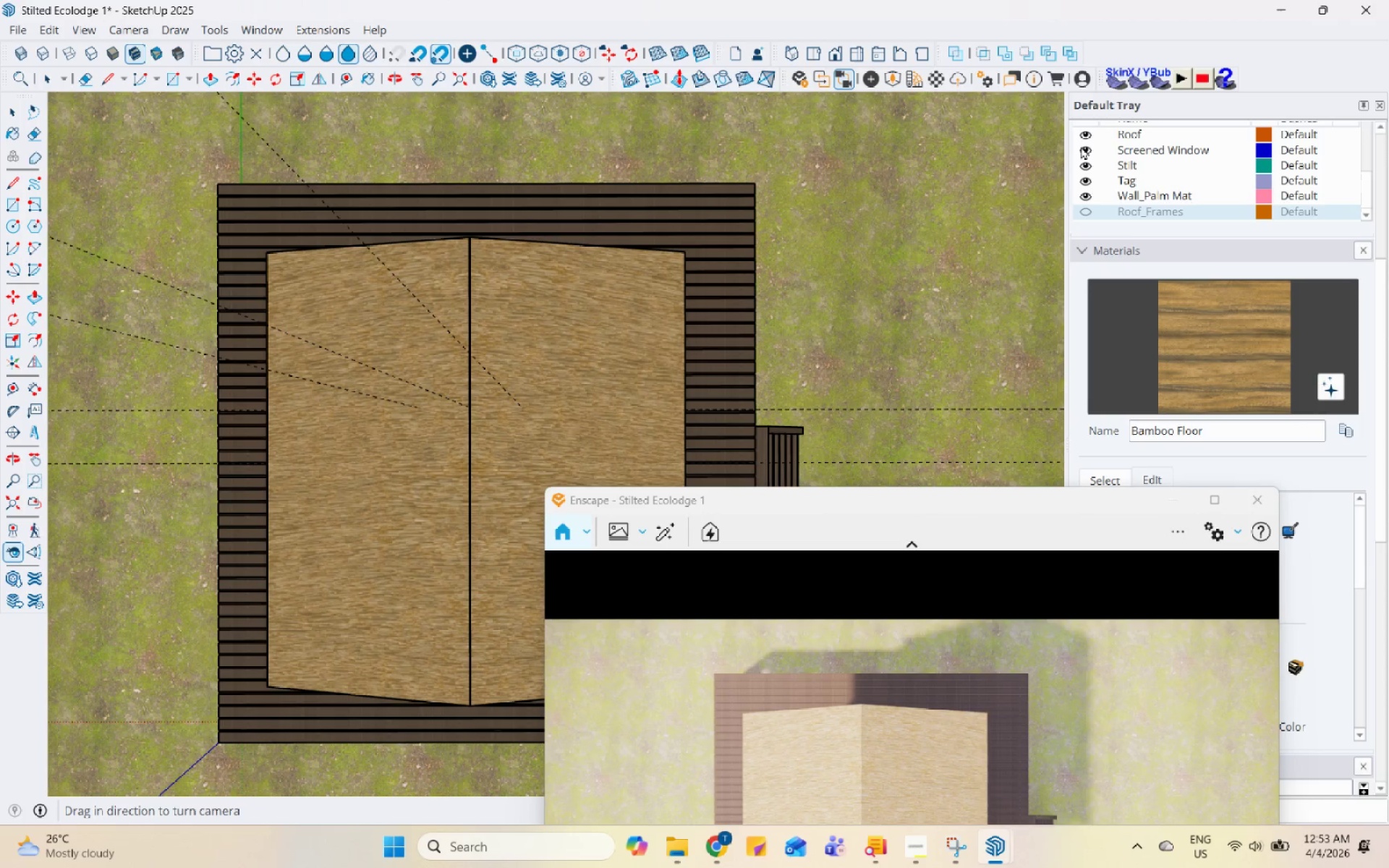 
left_click([1084, 132])
 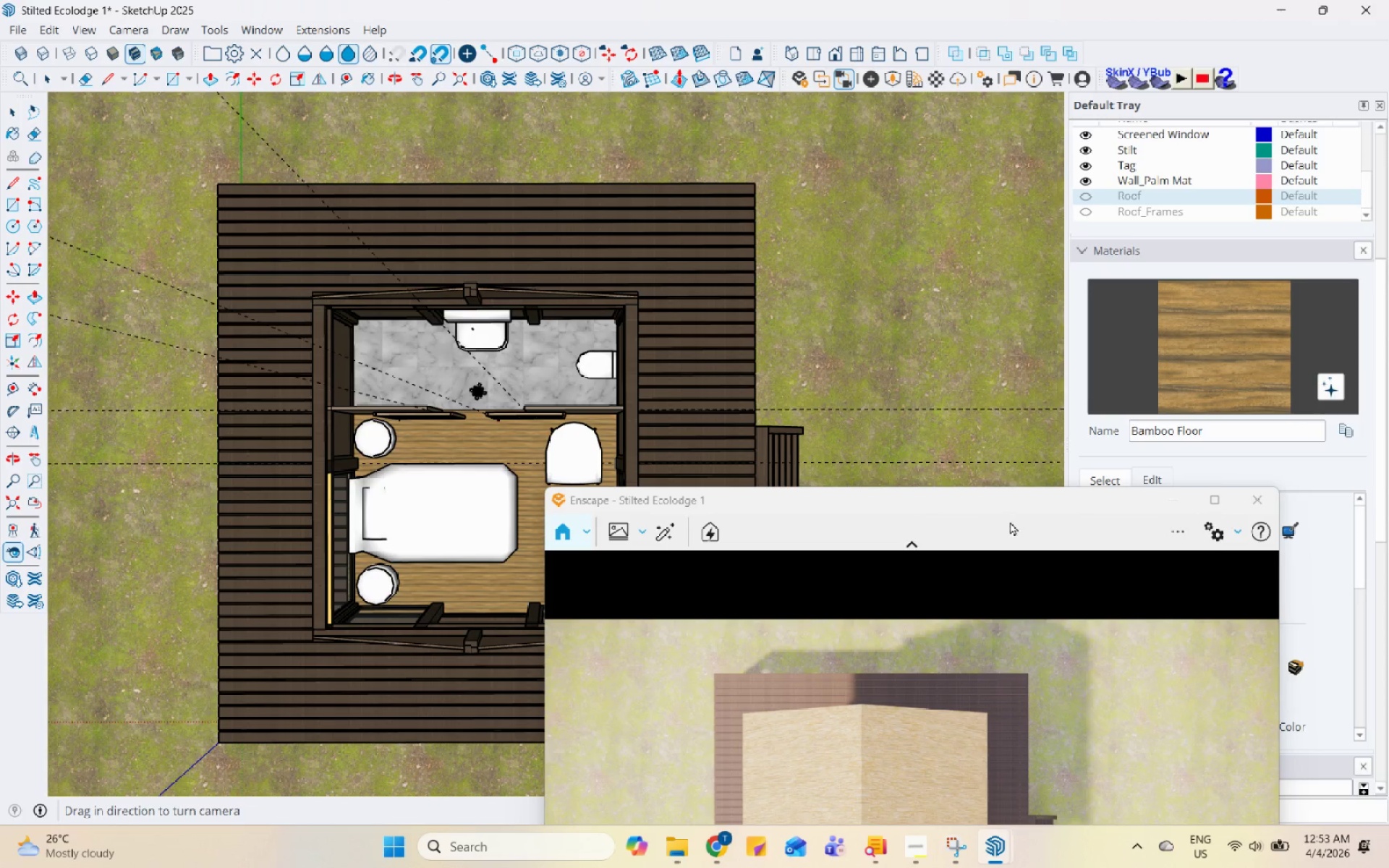 
left_click_drag(start_coordinate=[1005, 505], to_coordinate=[1016, 302])
 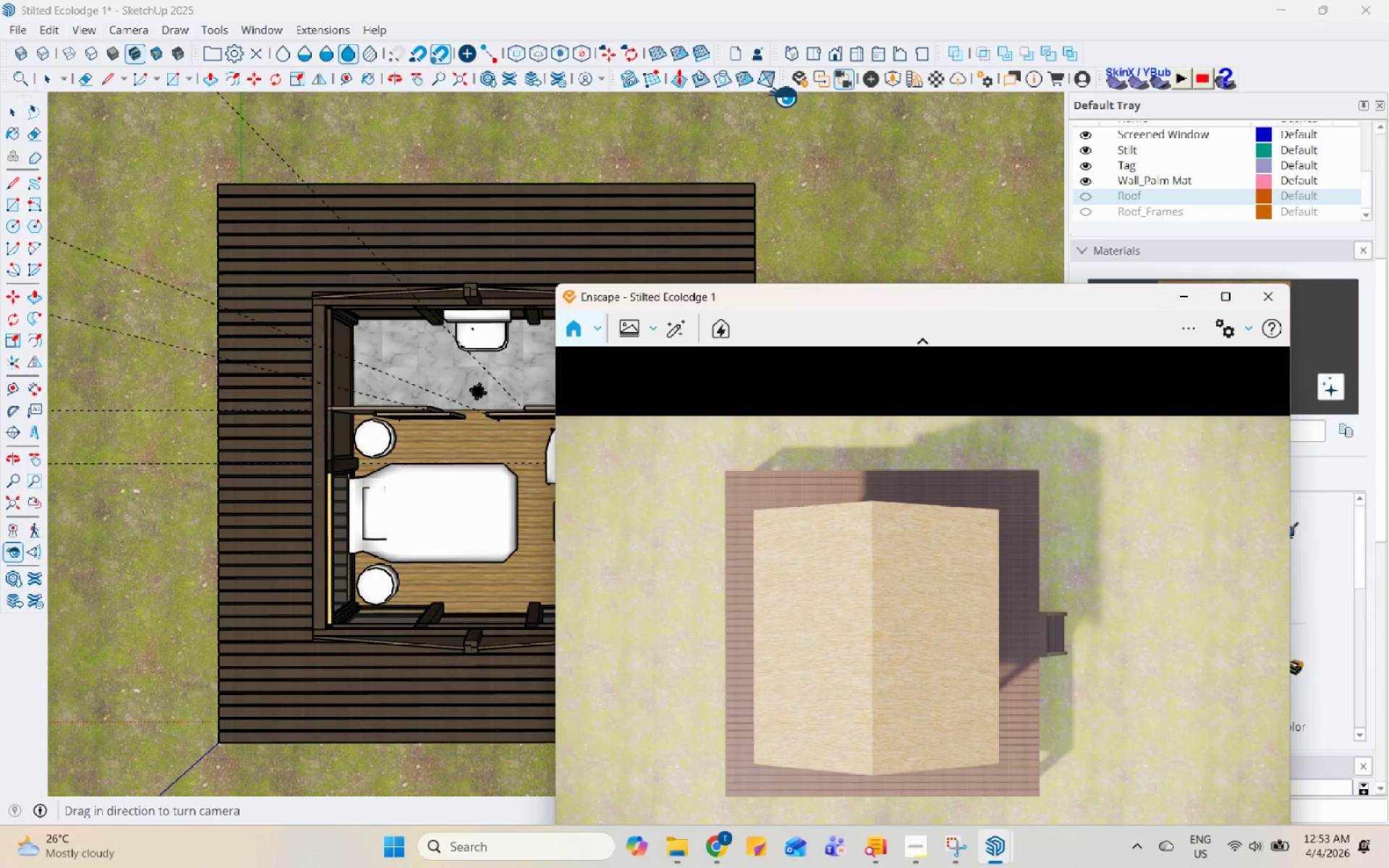 
left_click([849, 77])
 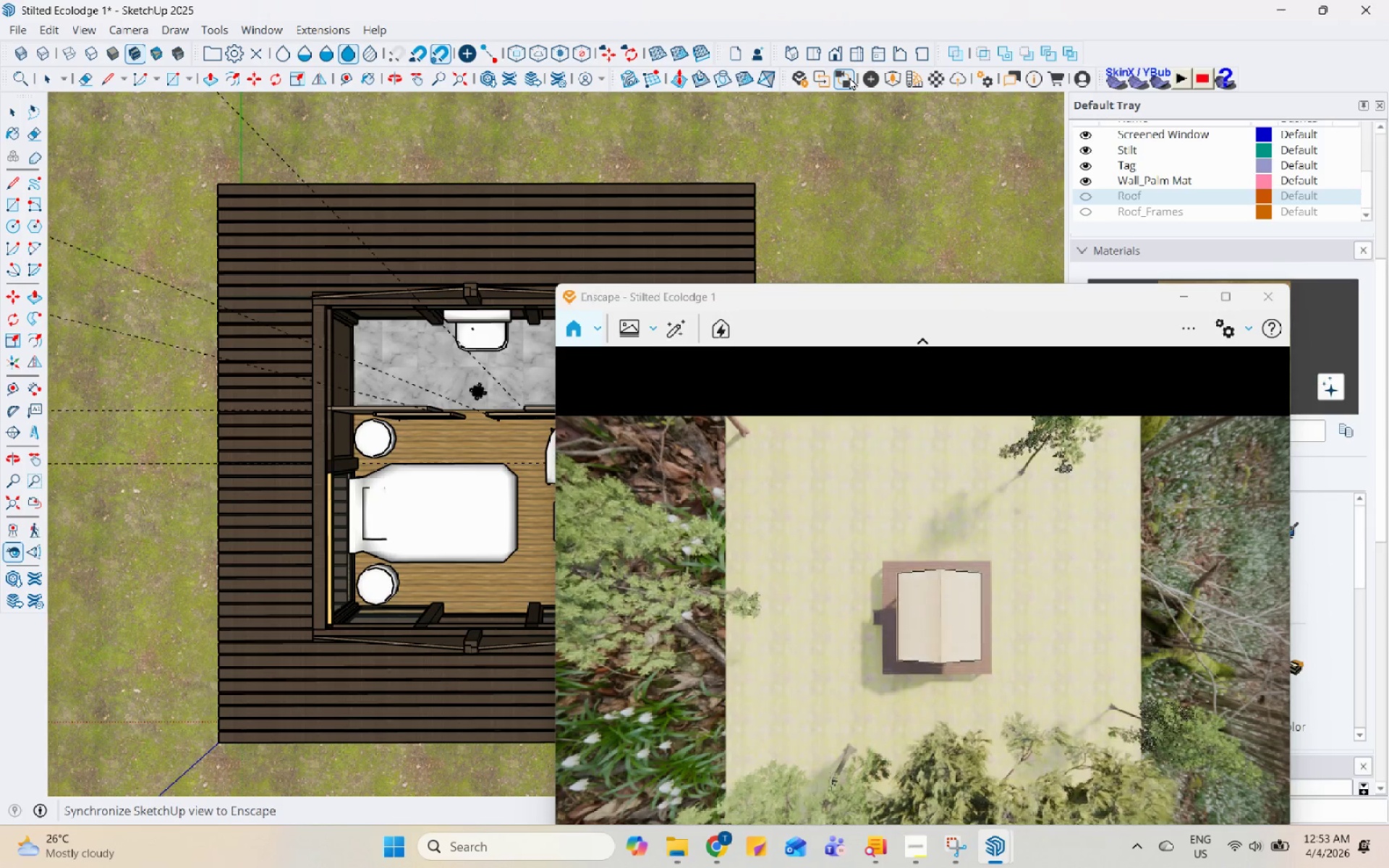 
left_click([849, 77])
 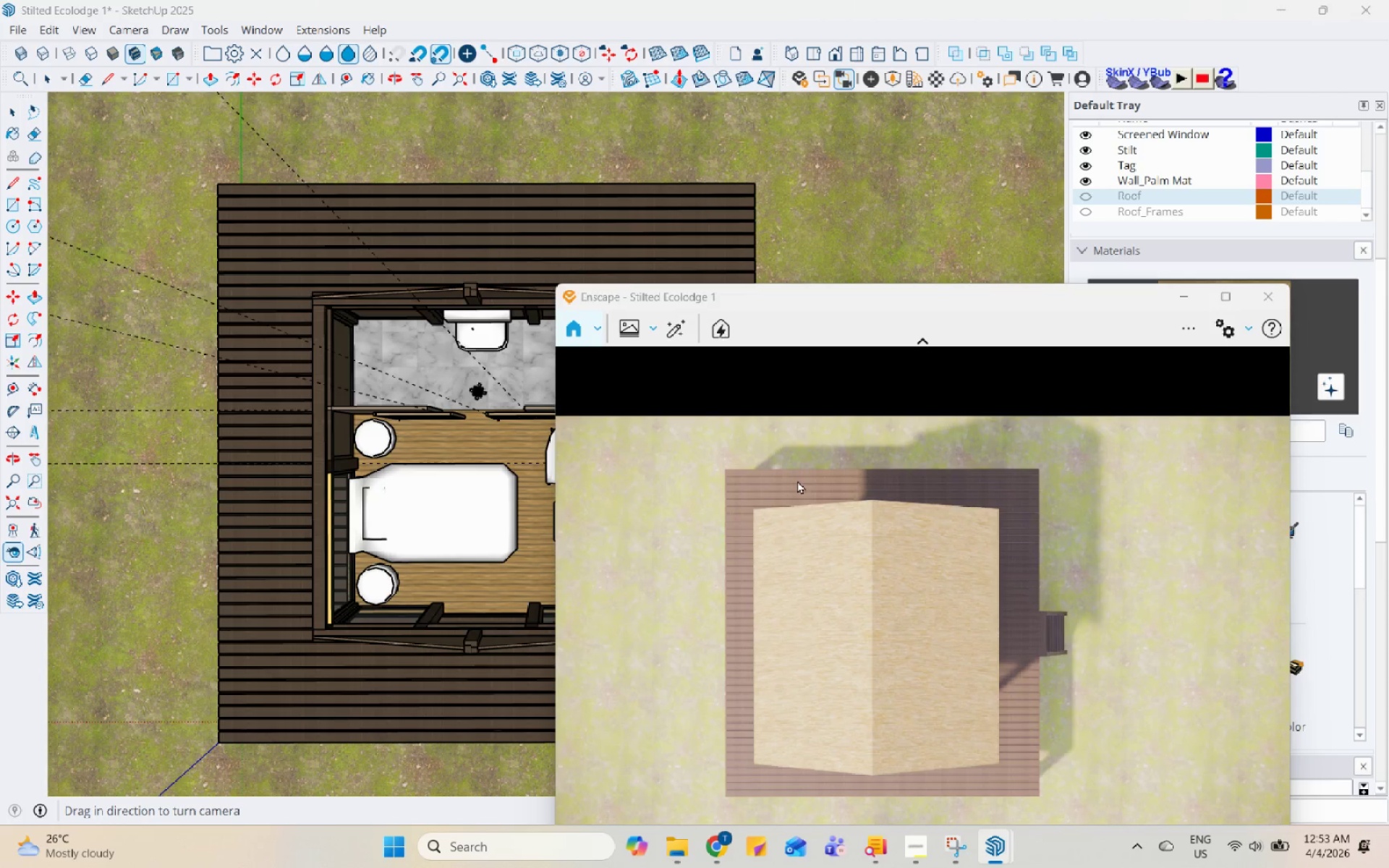 
left_click([320, 424])
 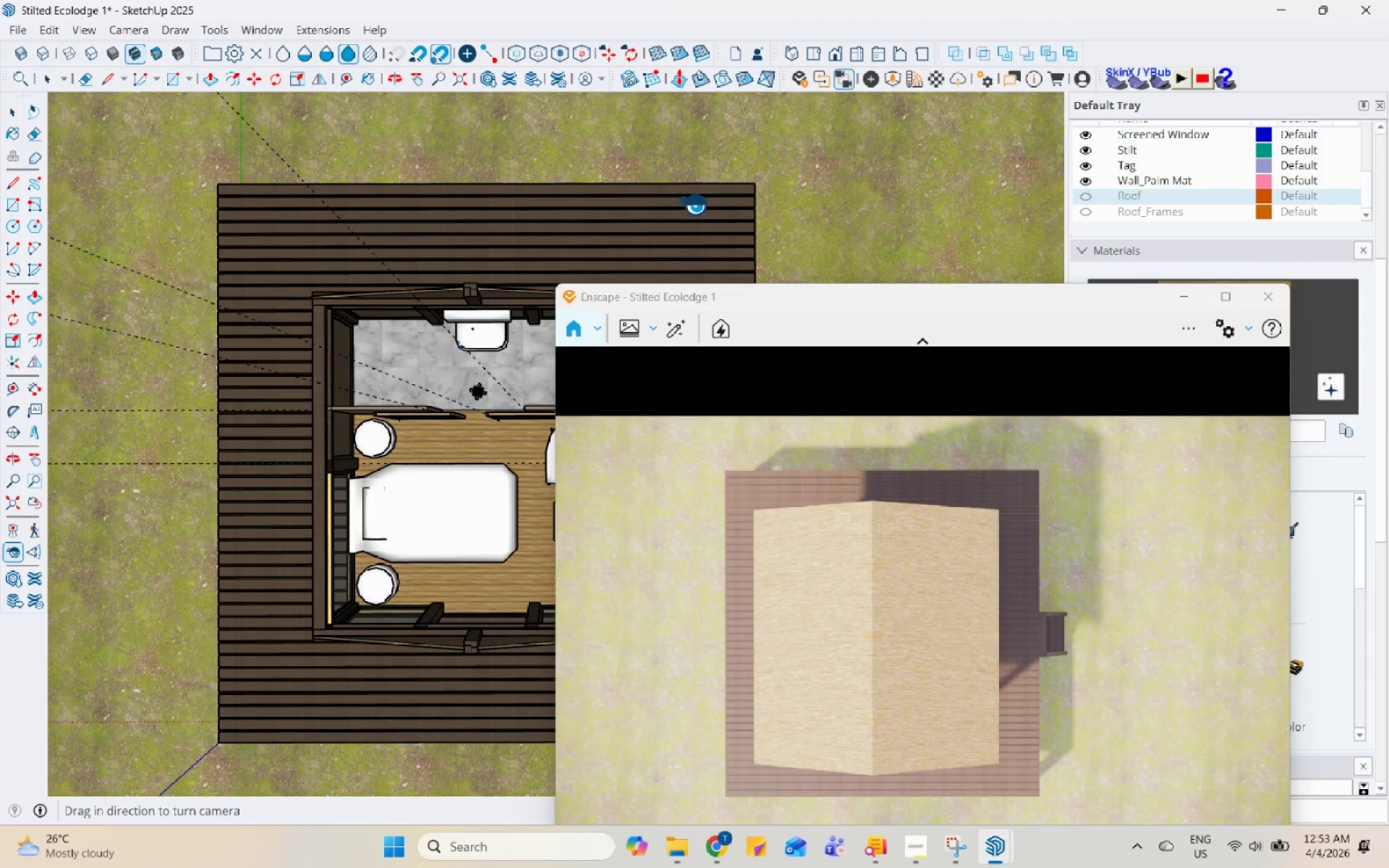 
left_click([716, 186])
 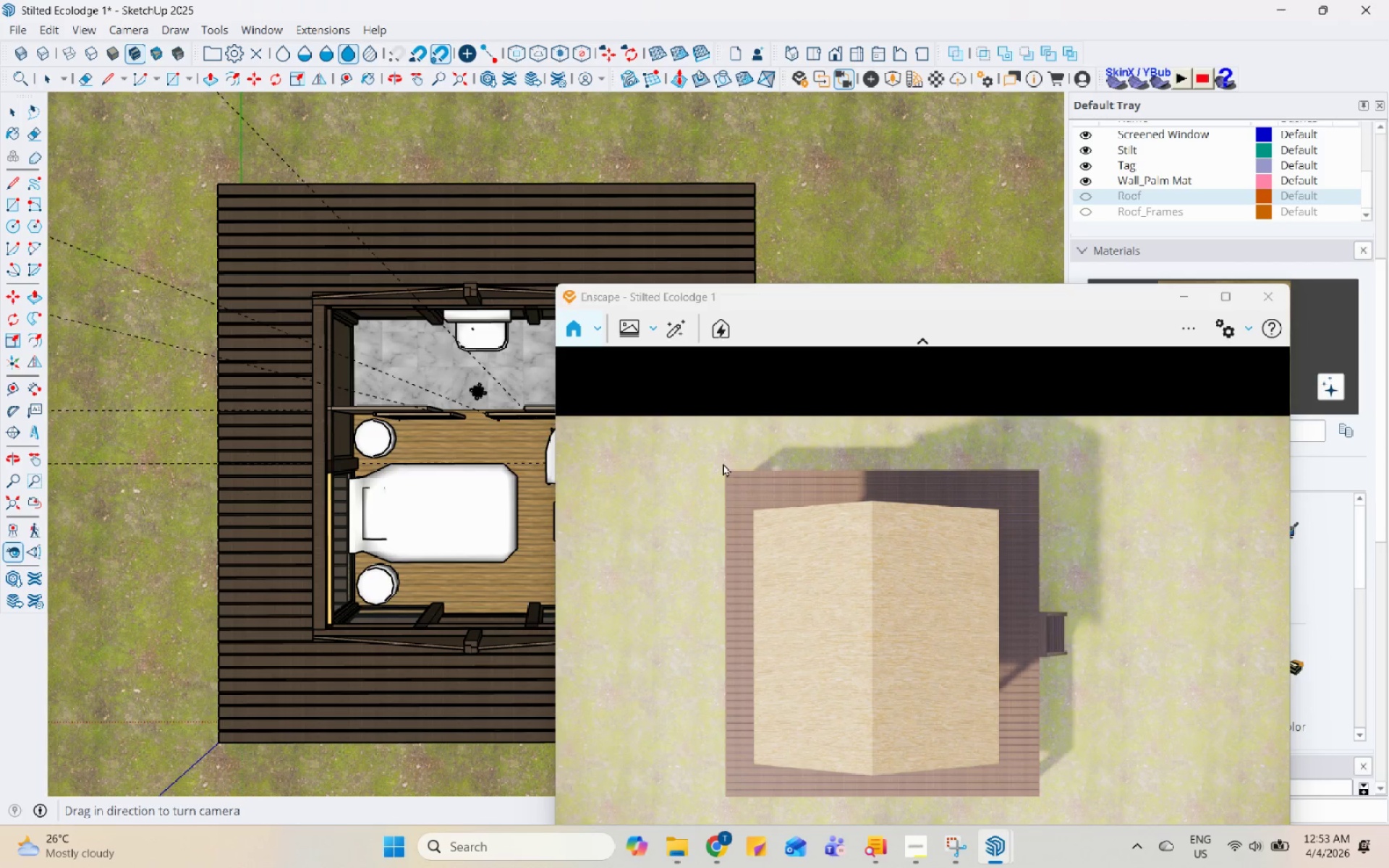 
key(Control+S)
 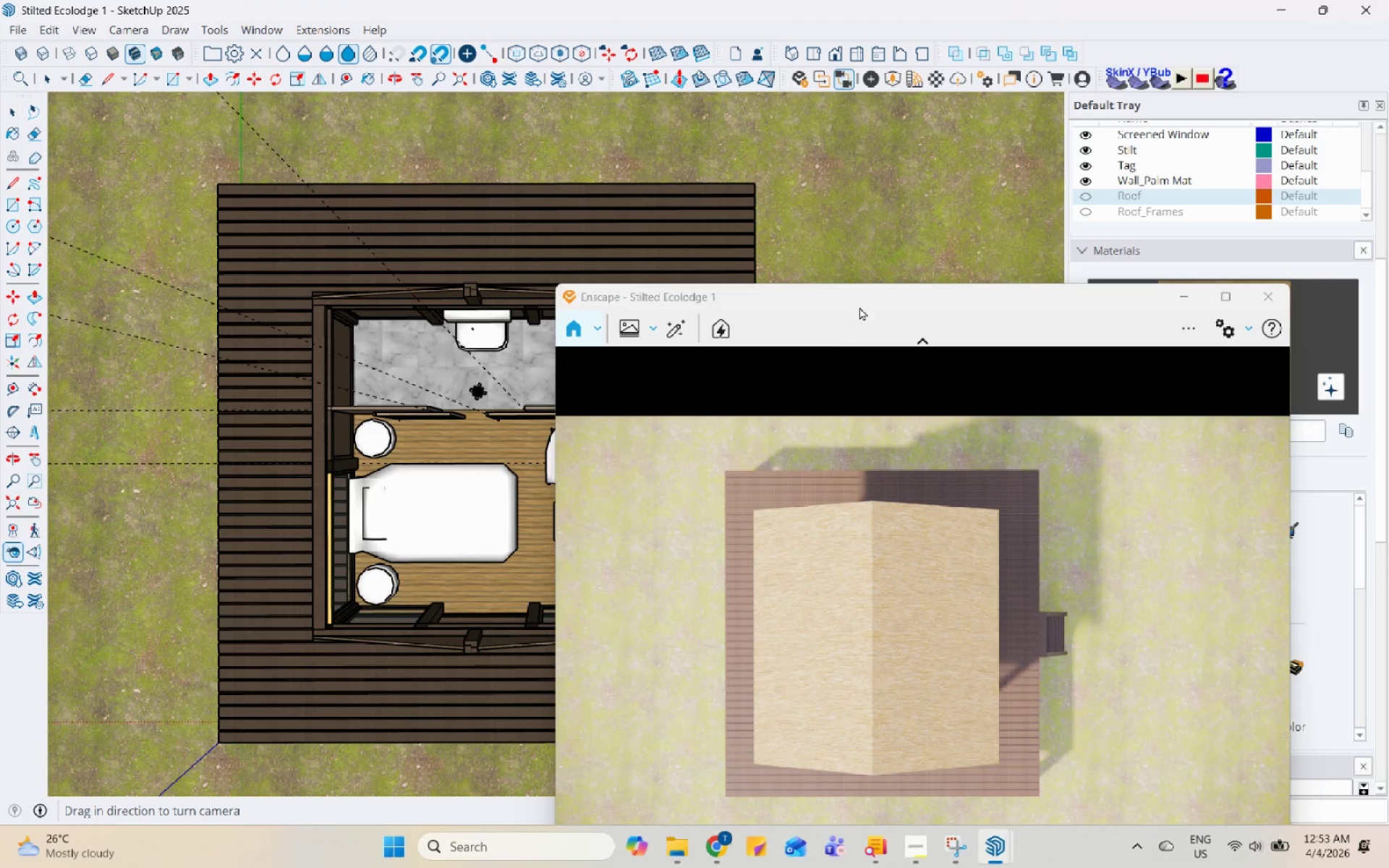 
left_click_drag(start_coordinate=[859, 302], to_coordinate=[873, 214])
 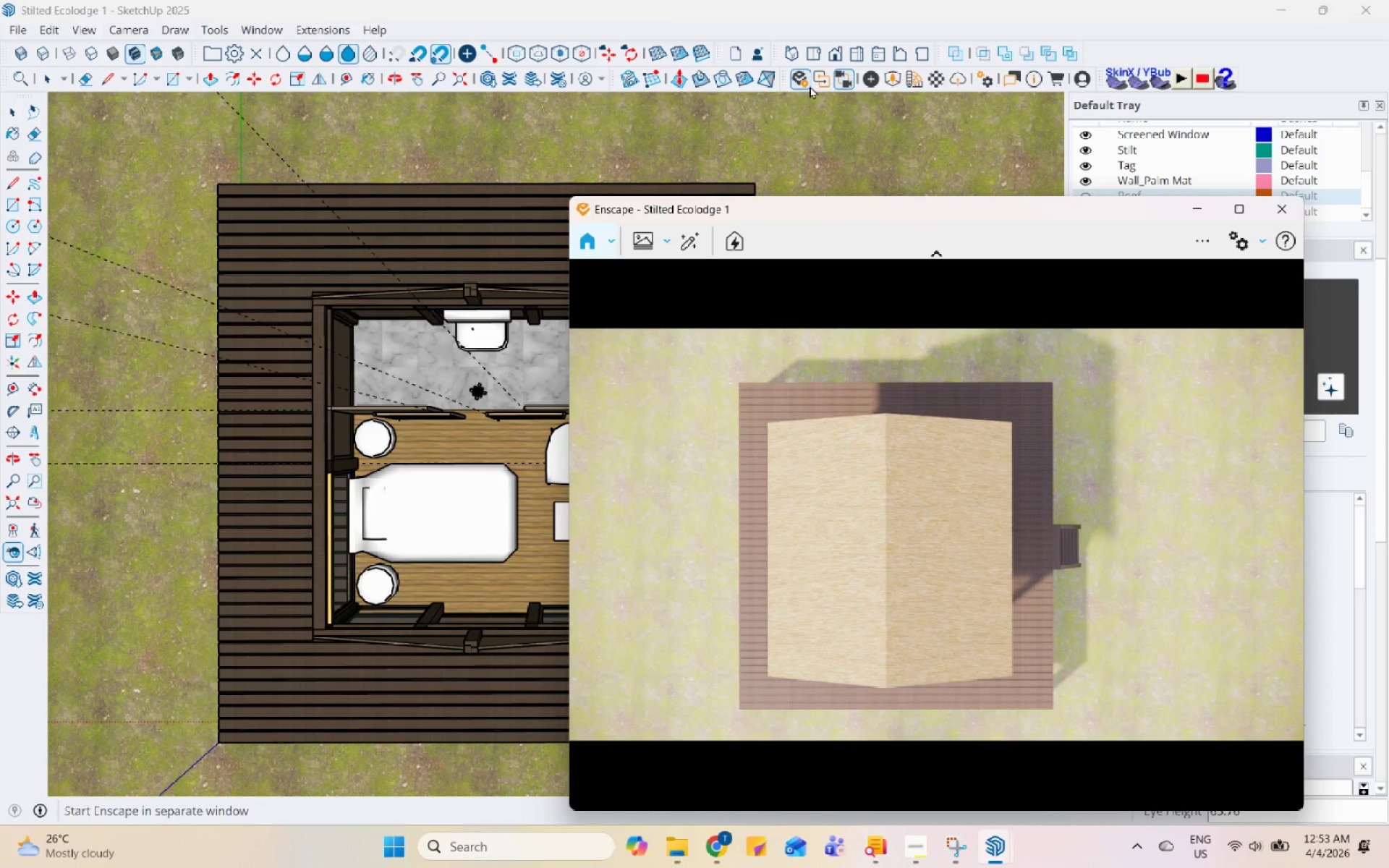 
left_click([803, 81])
 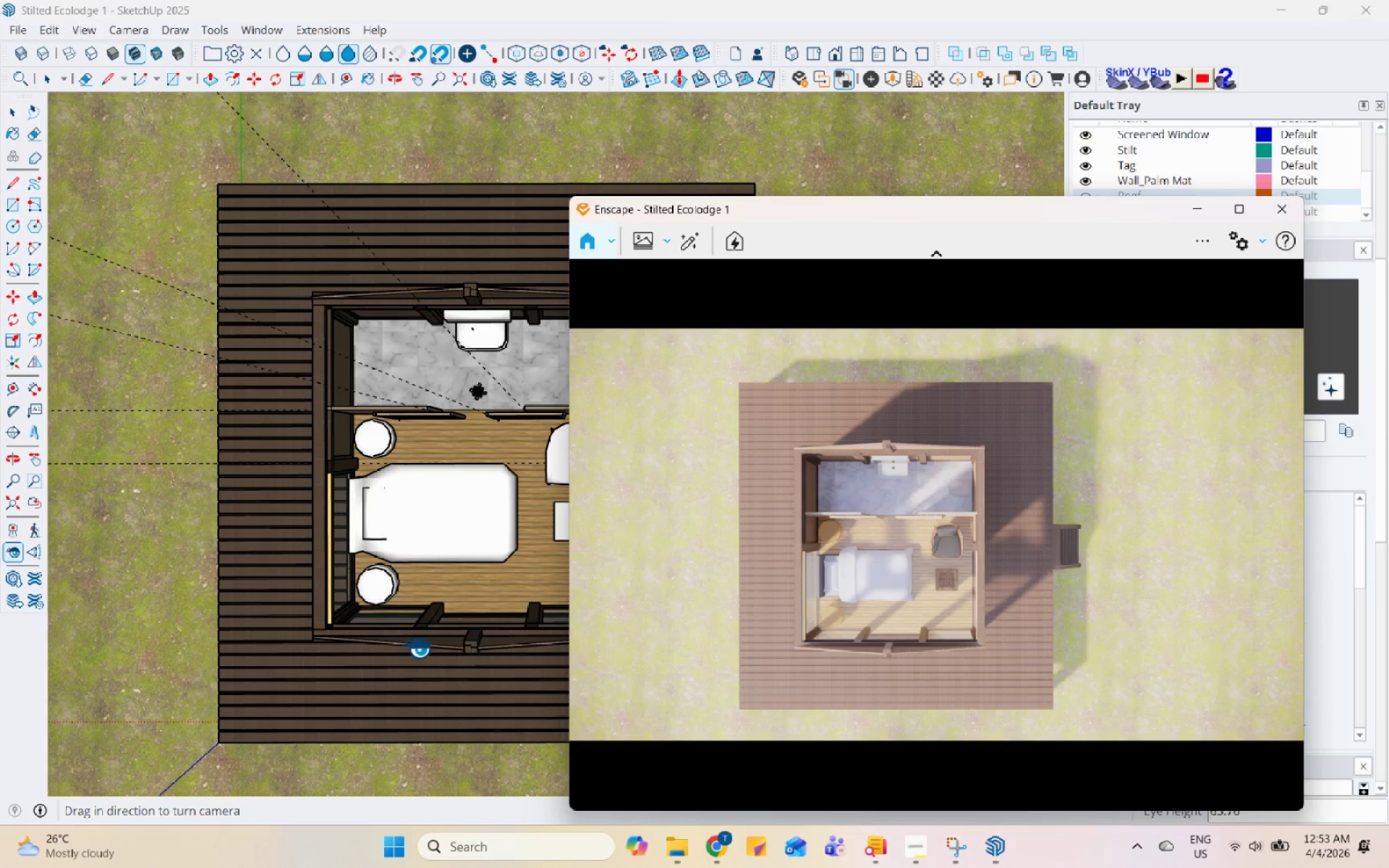 
scroll: coordinate [265, 588], scroll_direction: up, amount: 1.0
 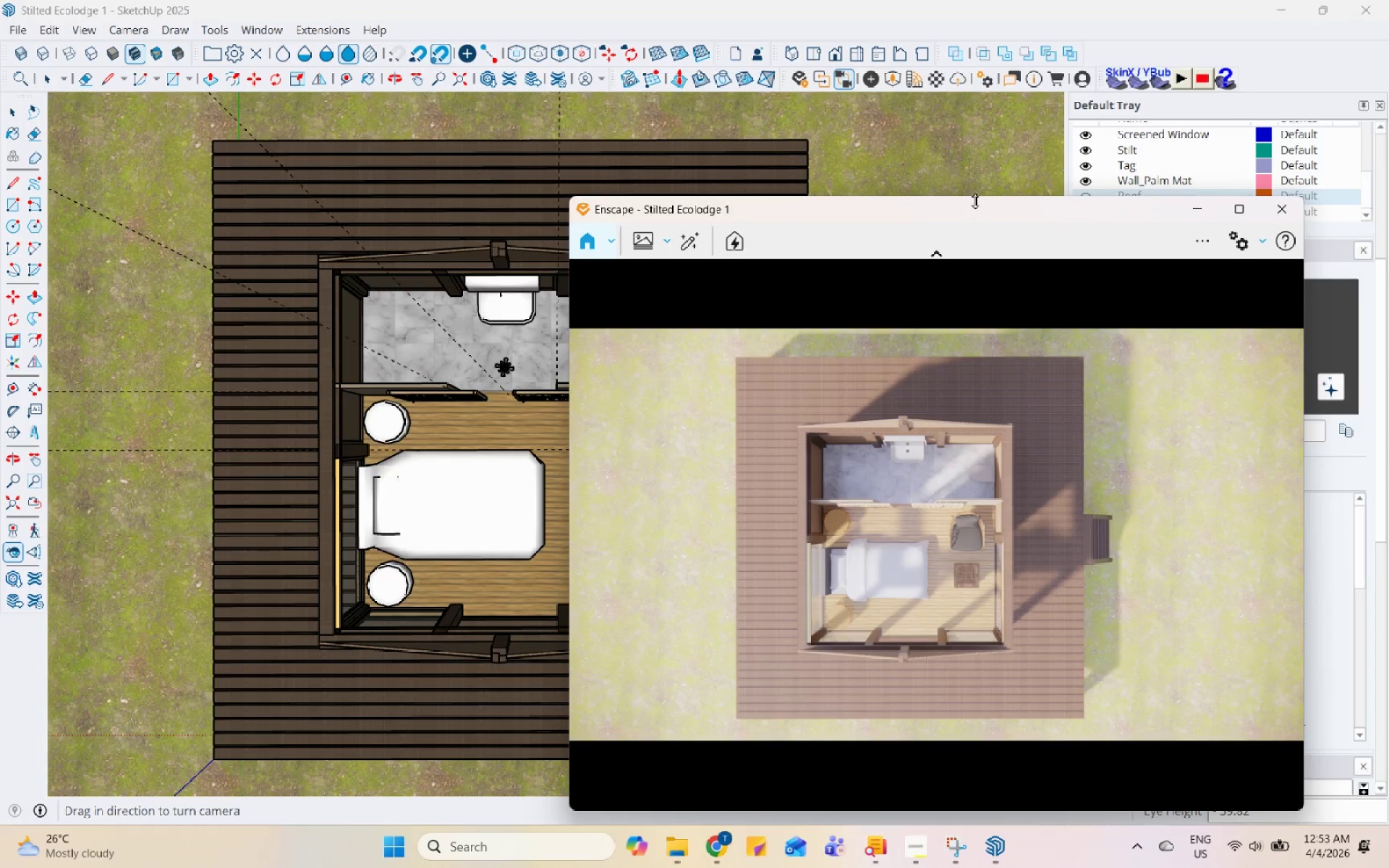 
left_click_drag(start_coordinate=[975, 203], to_coordinate=[885, 151])
 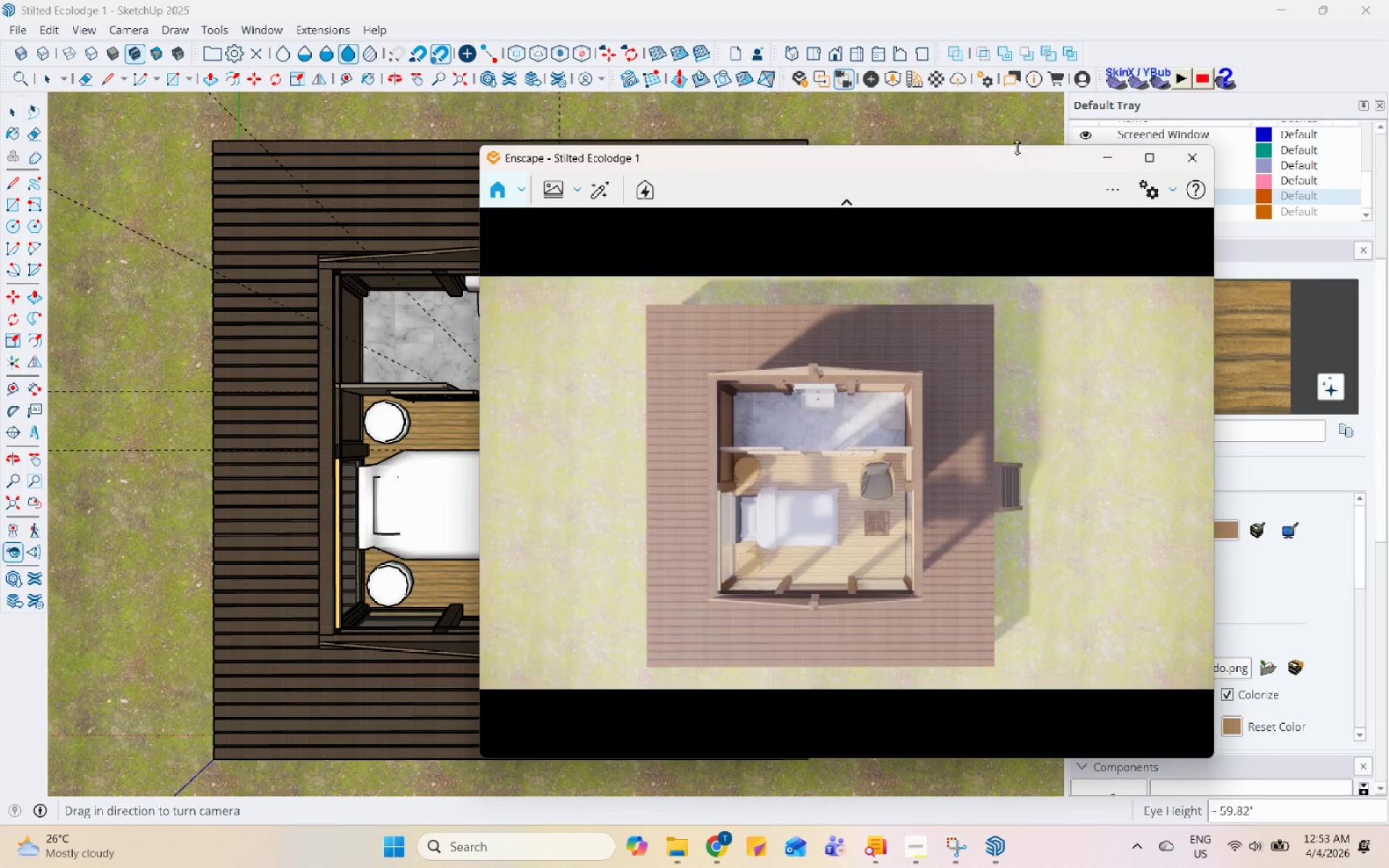 
left_click_drag(start_coordinate=[1015, 153], to_coordinate=[1066, 334])
 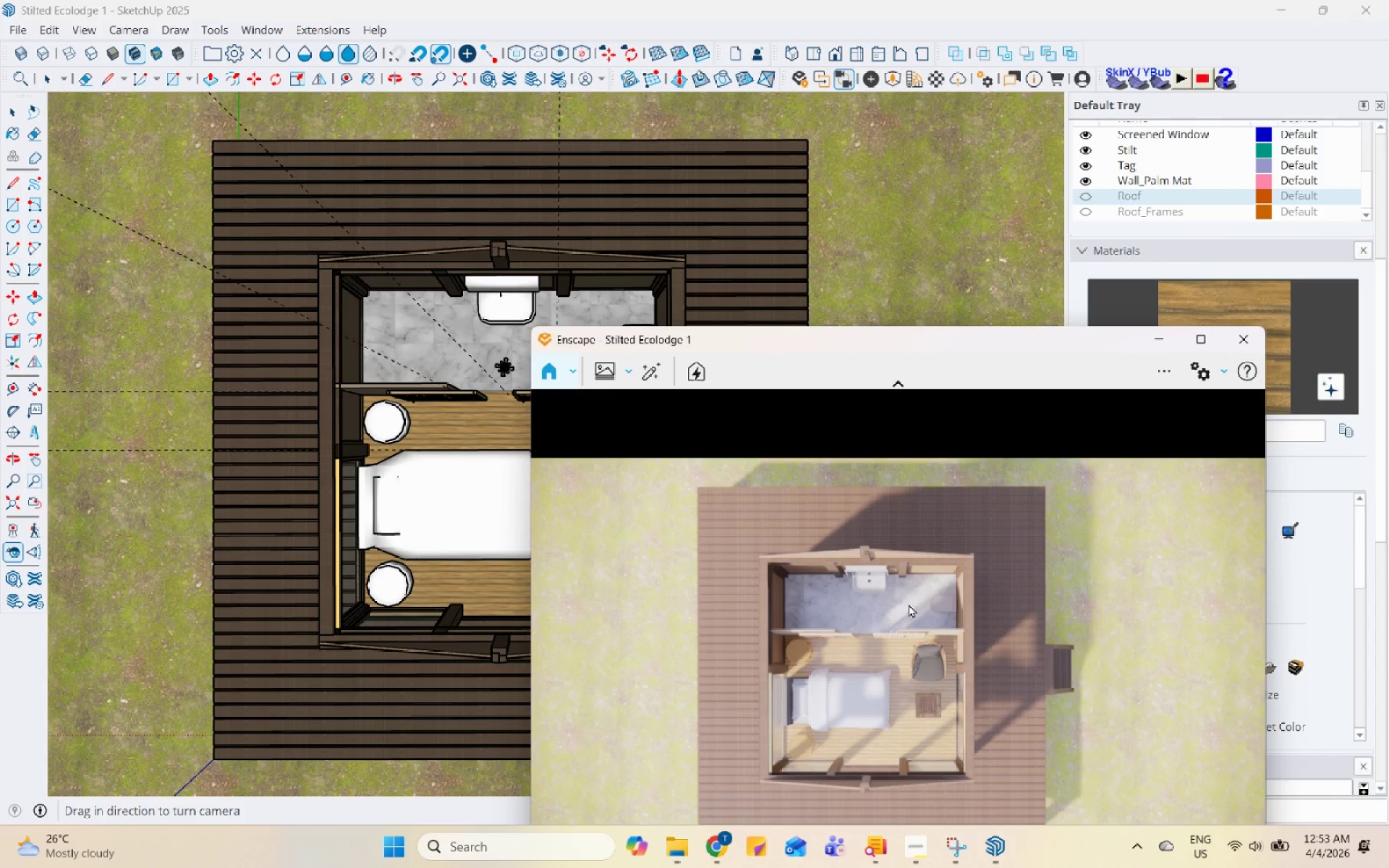 
left_click_drag(start_coordinate=[997, 343], to_coordinate=[1084, 163])
 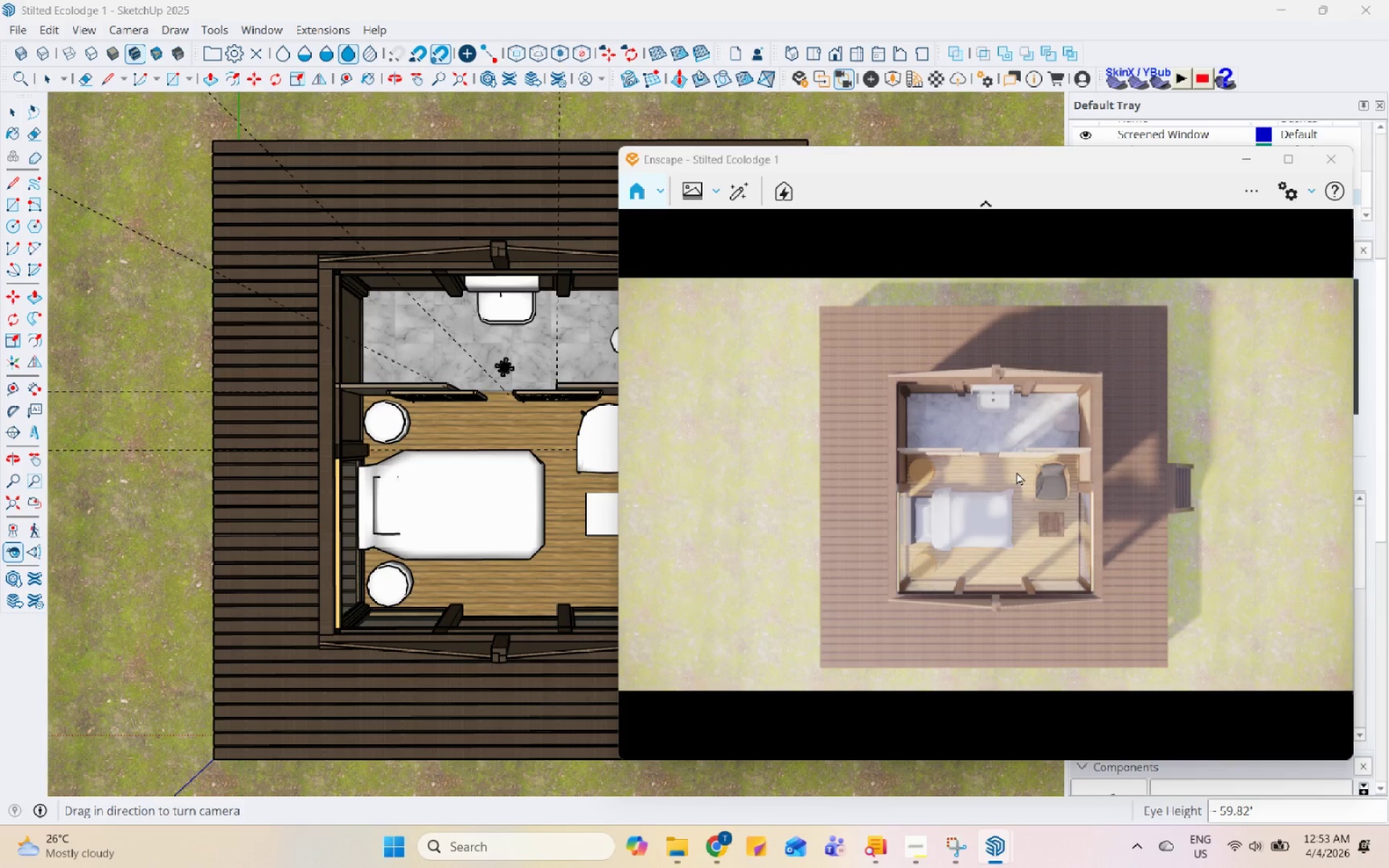 
wait(6.11)
 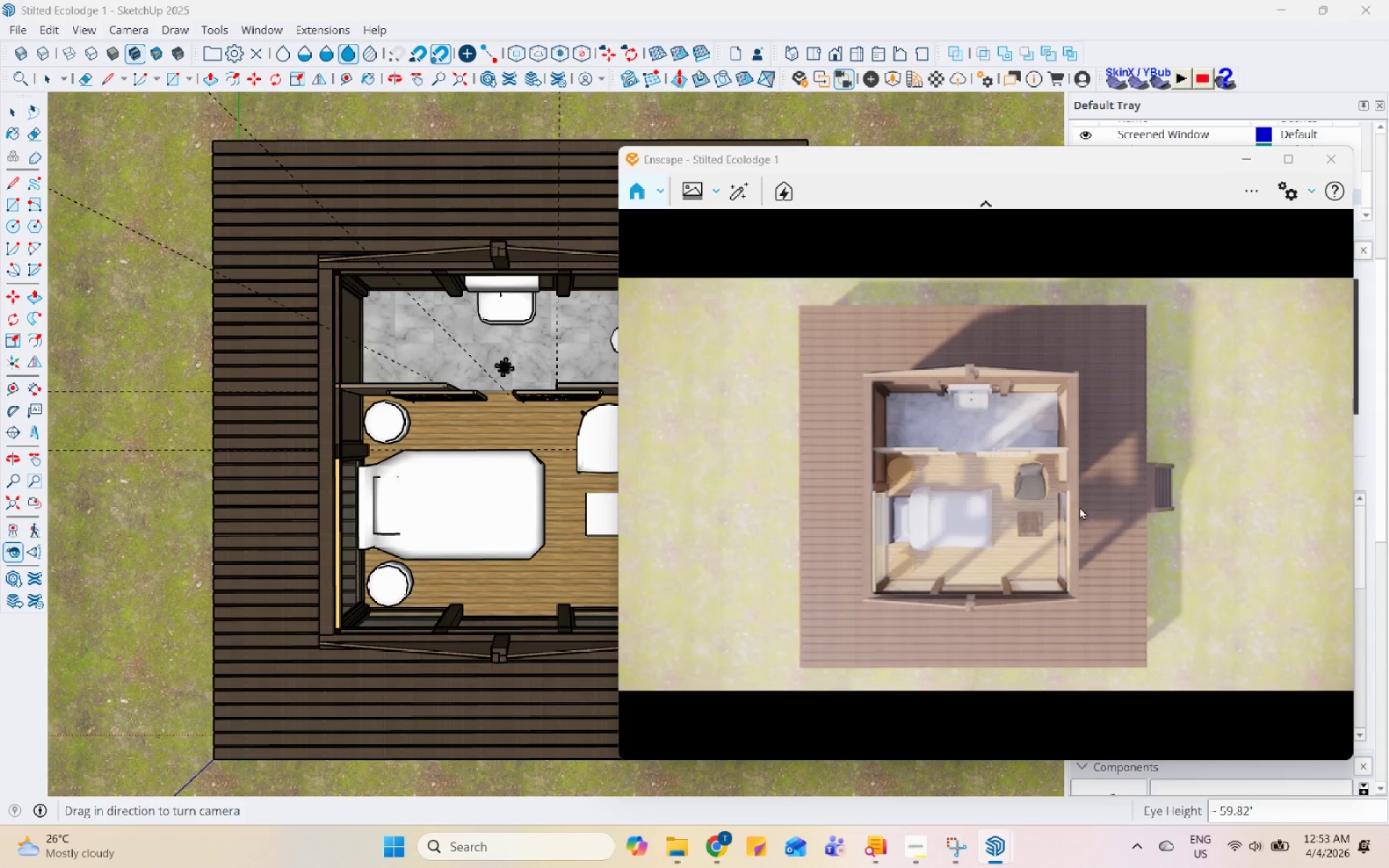 
double_click([1271, 221])
 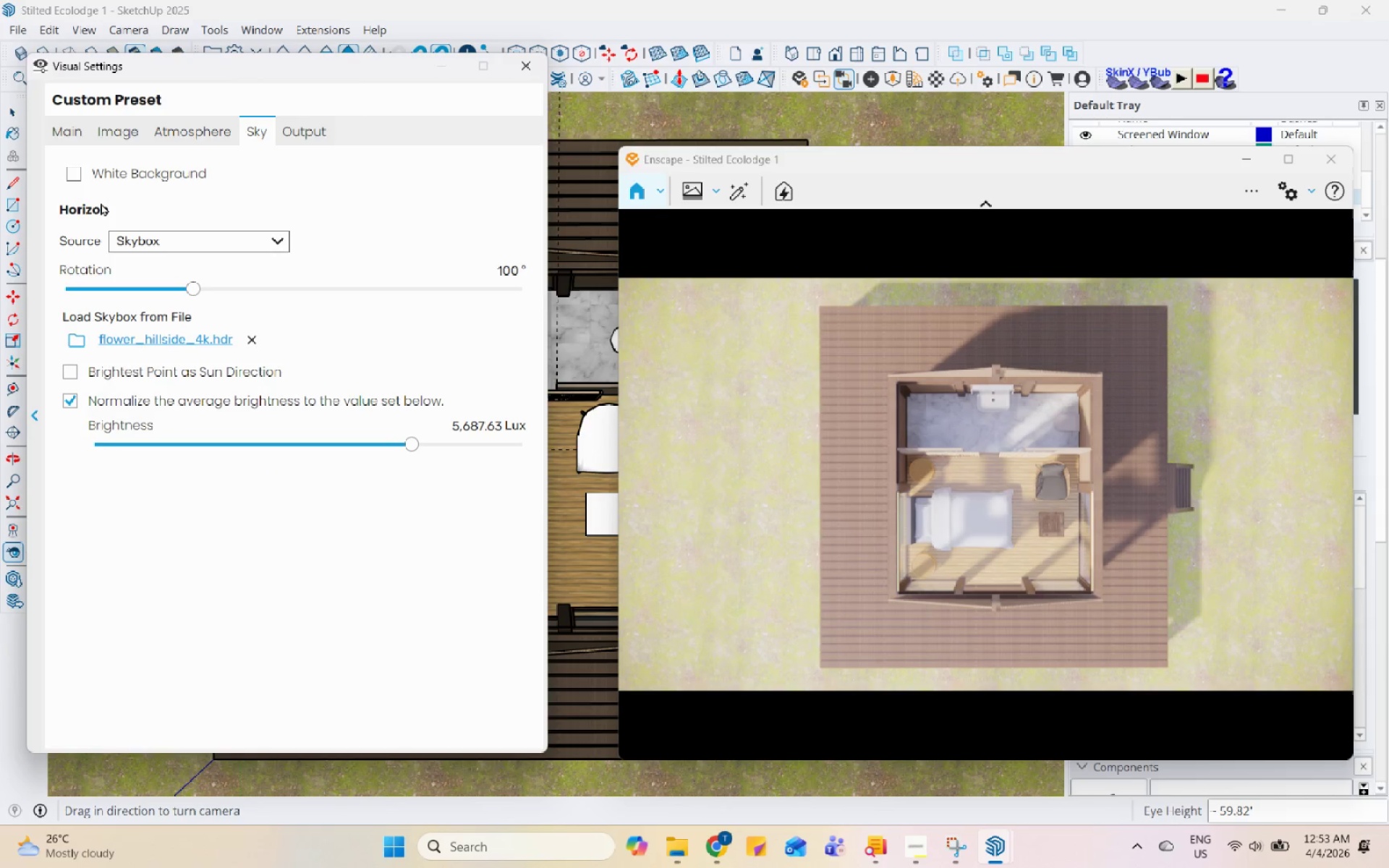 
left_click([67, 138])
 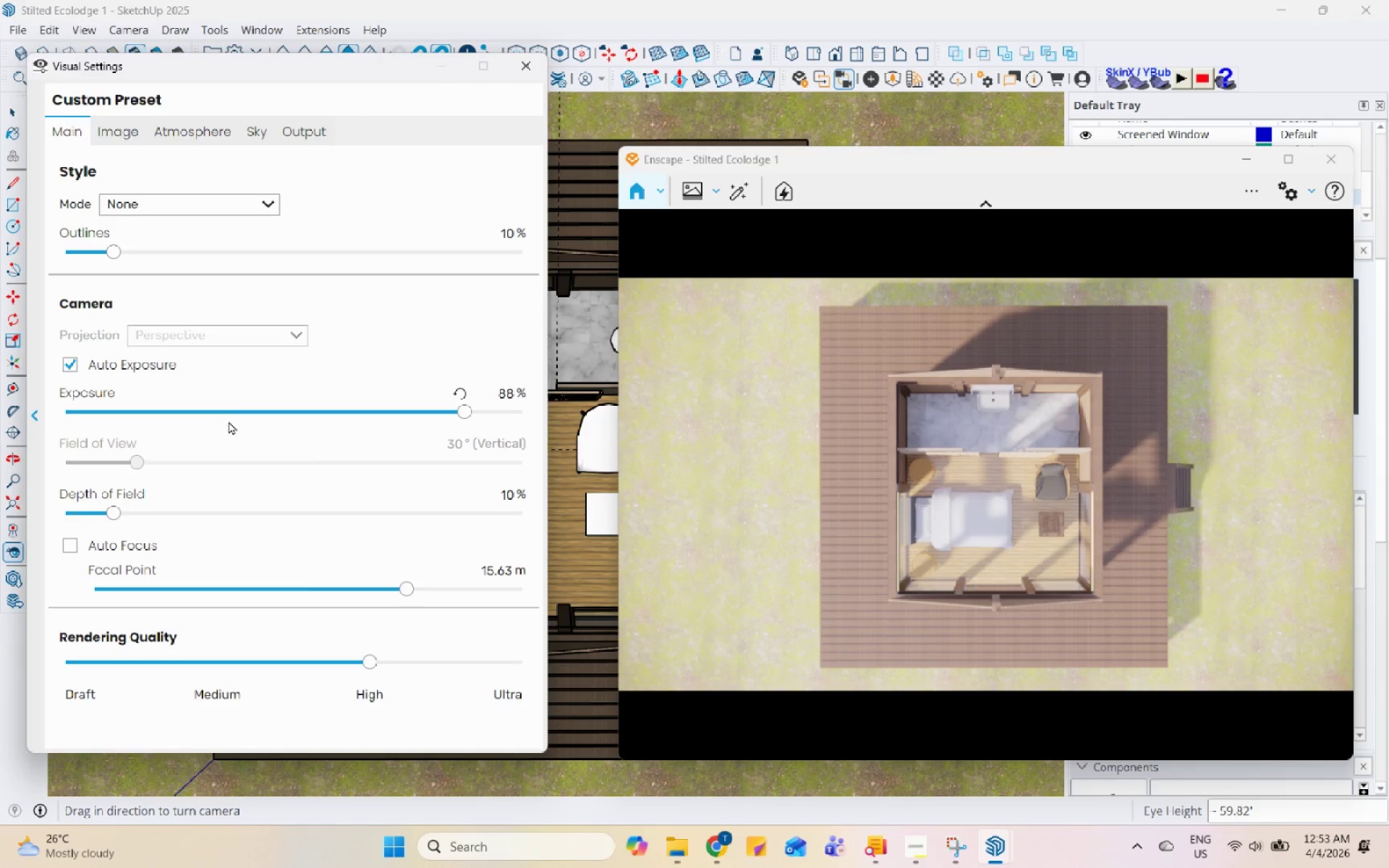 
left_click([240, 412])
 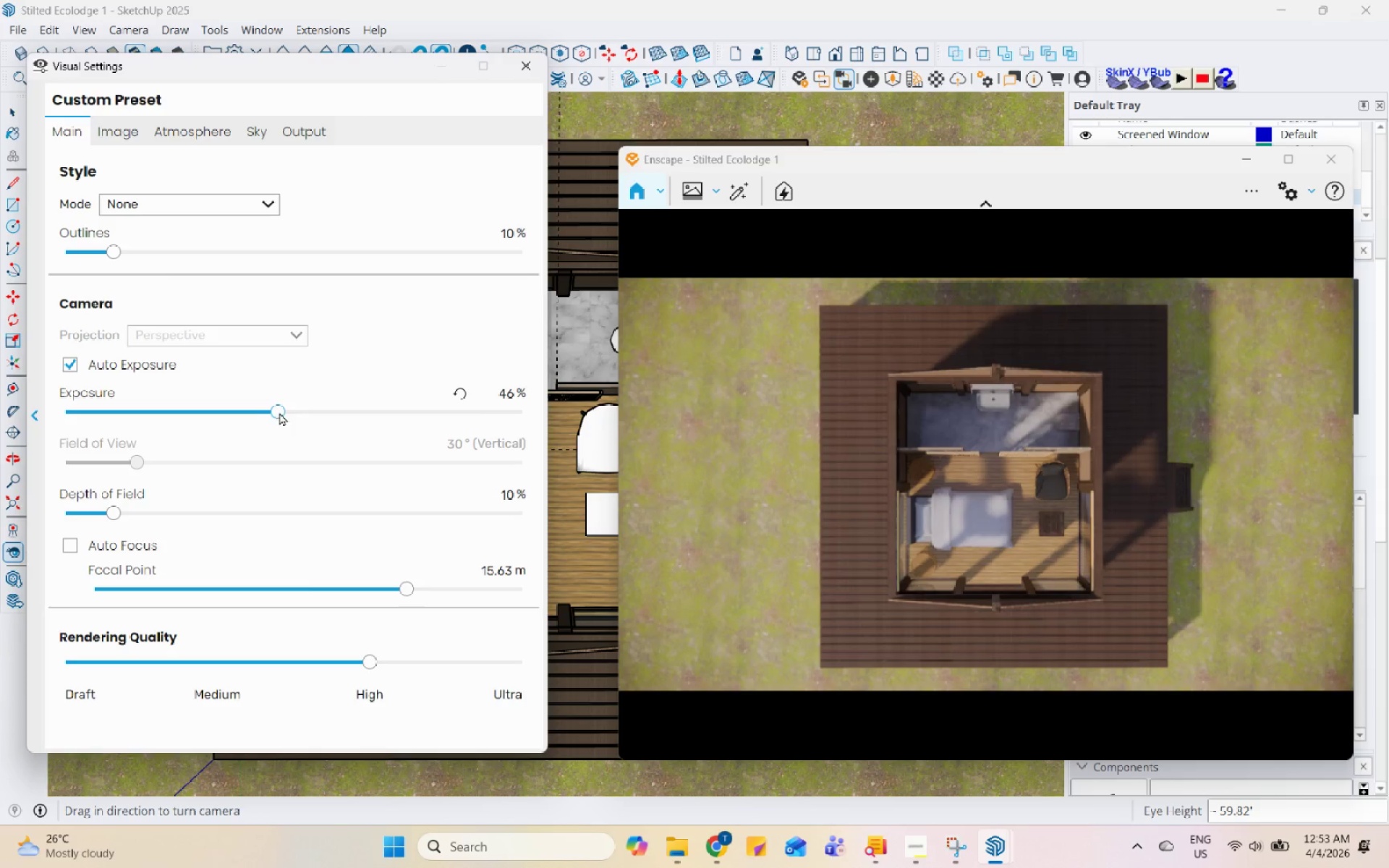 
double_click([297, 405])
 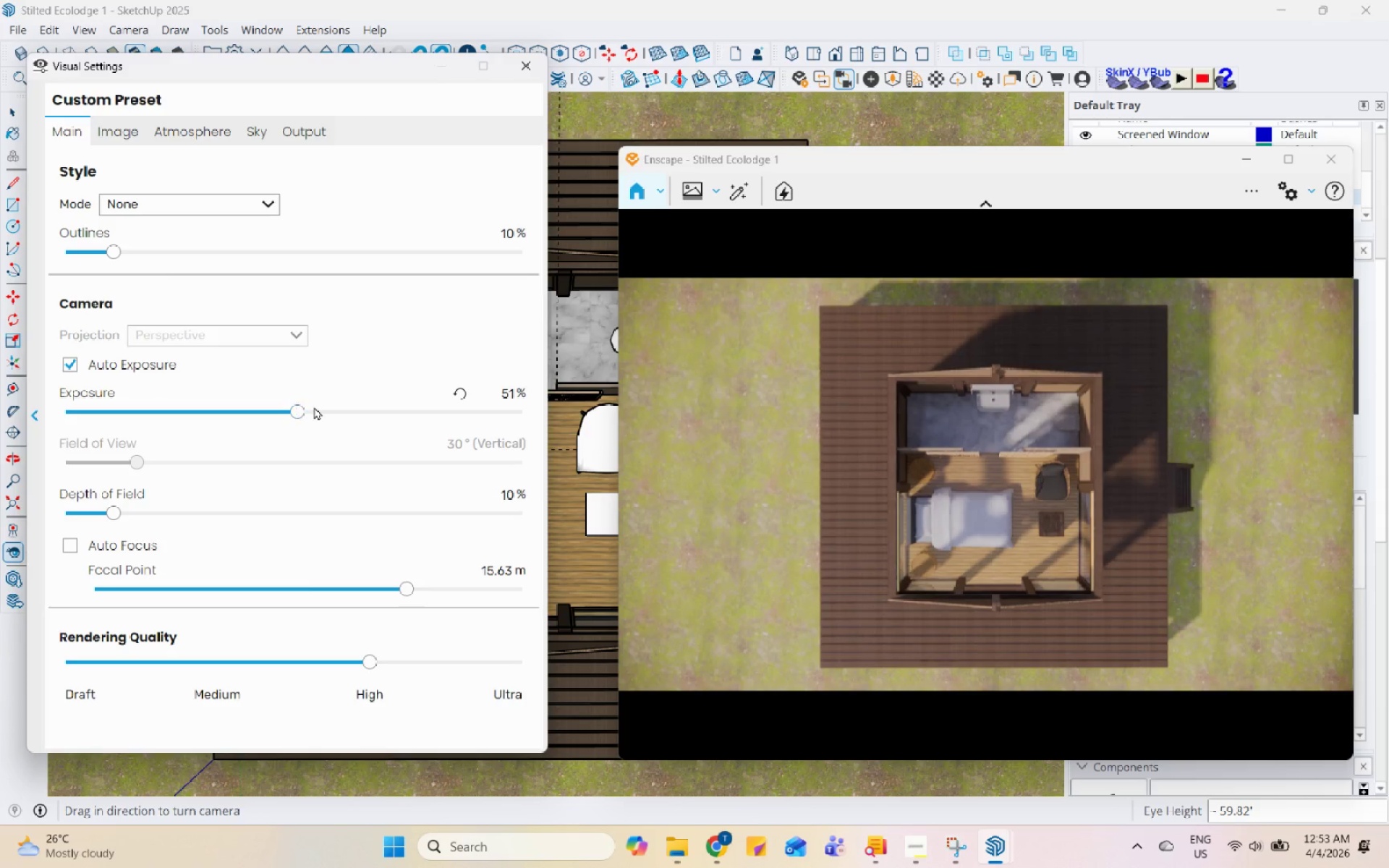 
triple_click([321, 407])
 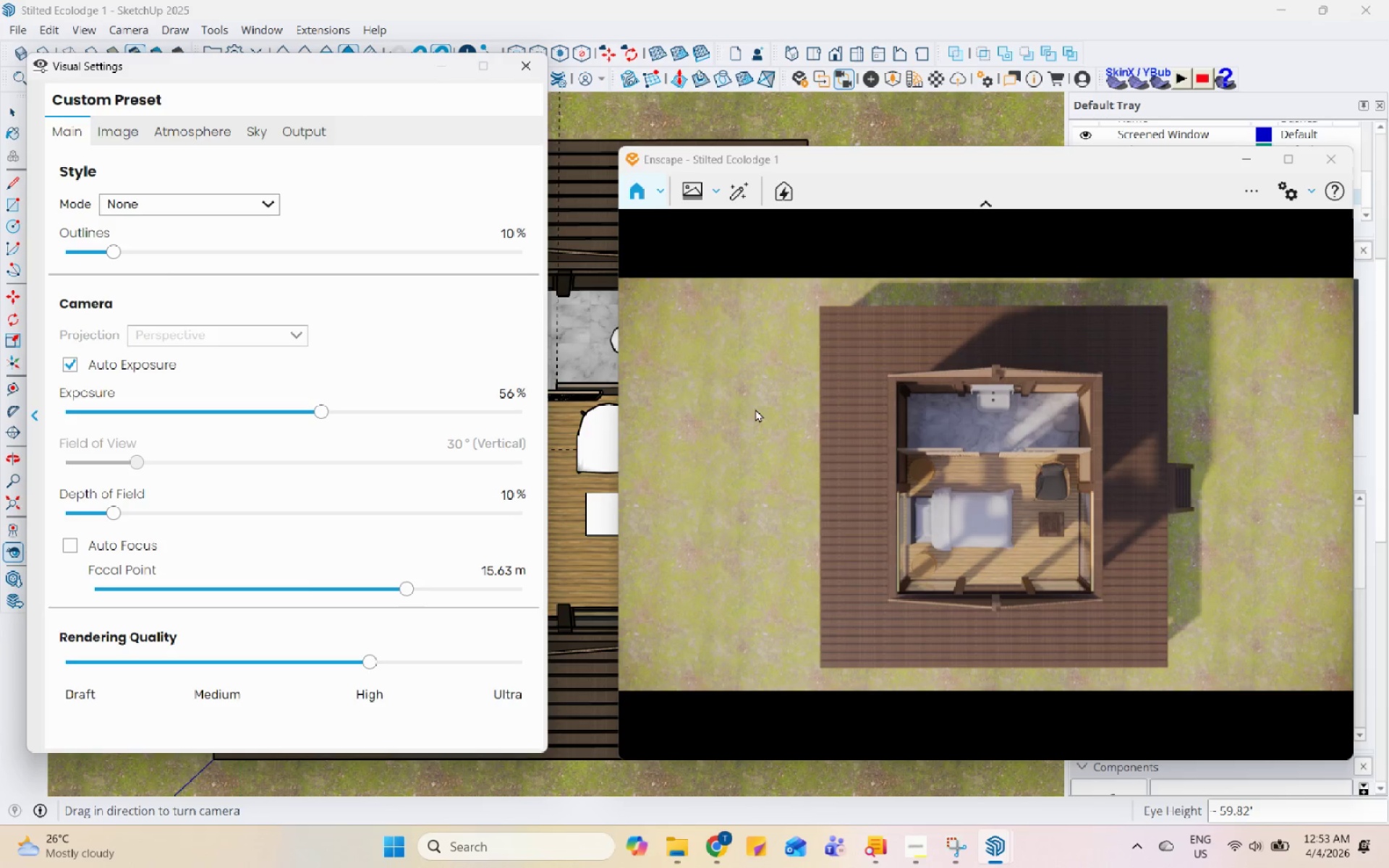 
left_click([1052, 411])
 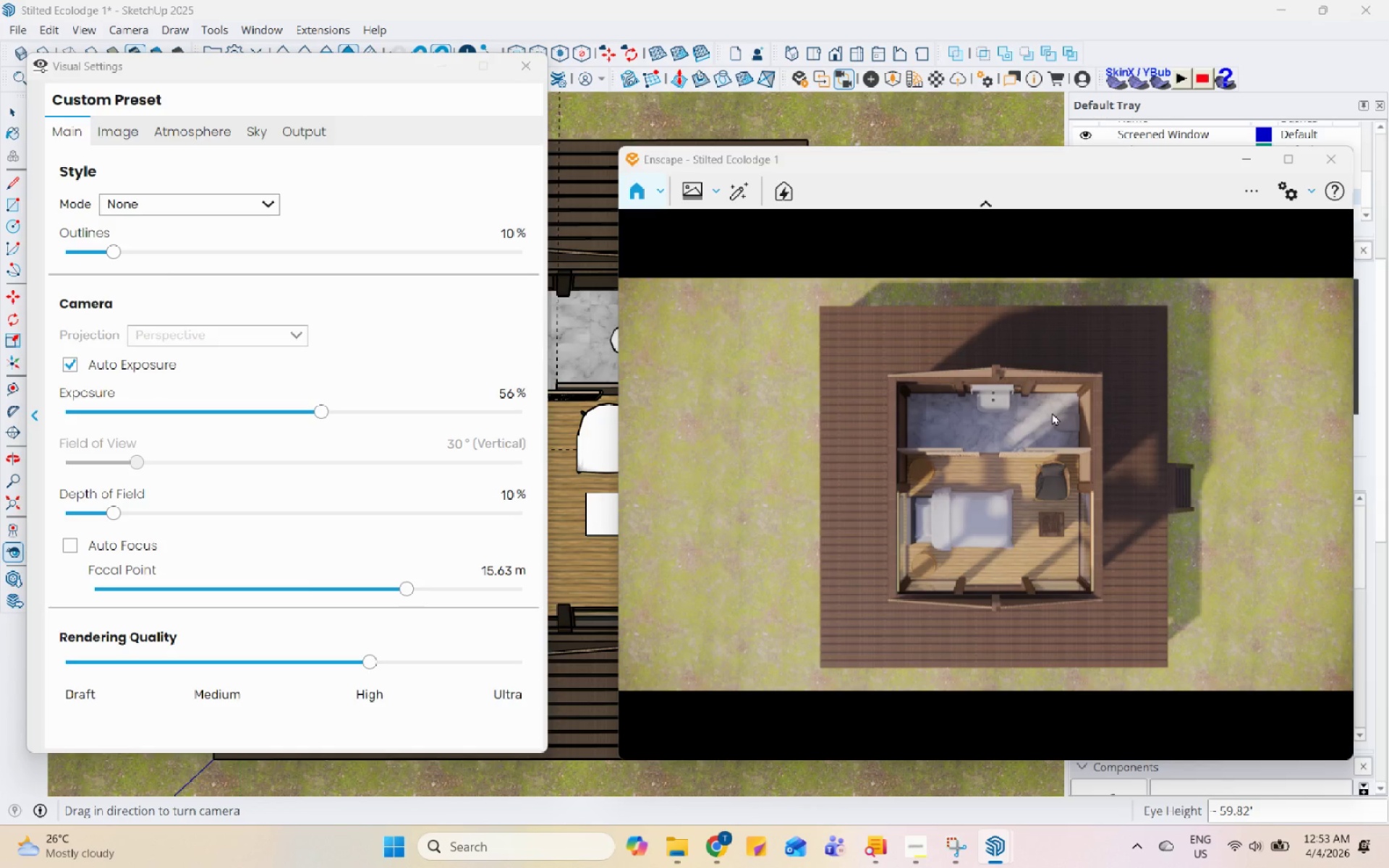 
key(Control+U)
 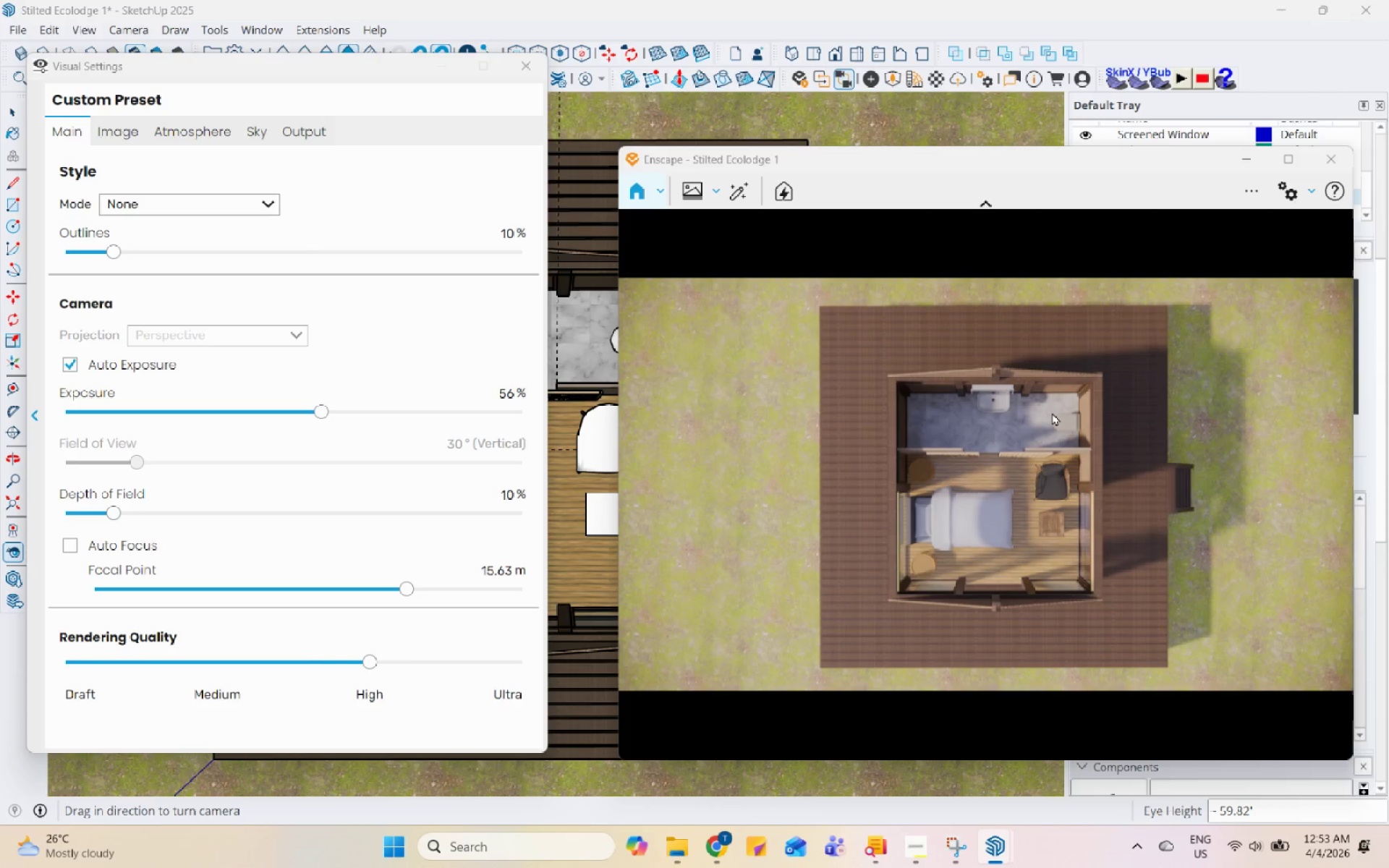 
key(Control+I)
 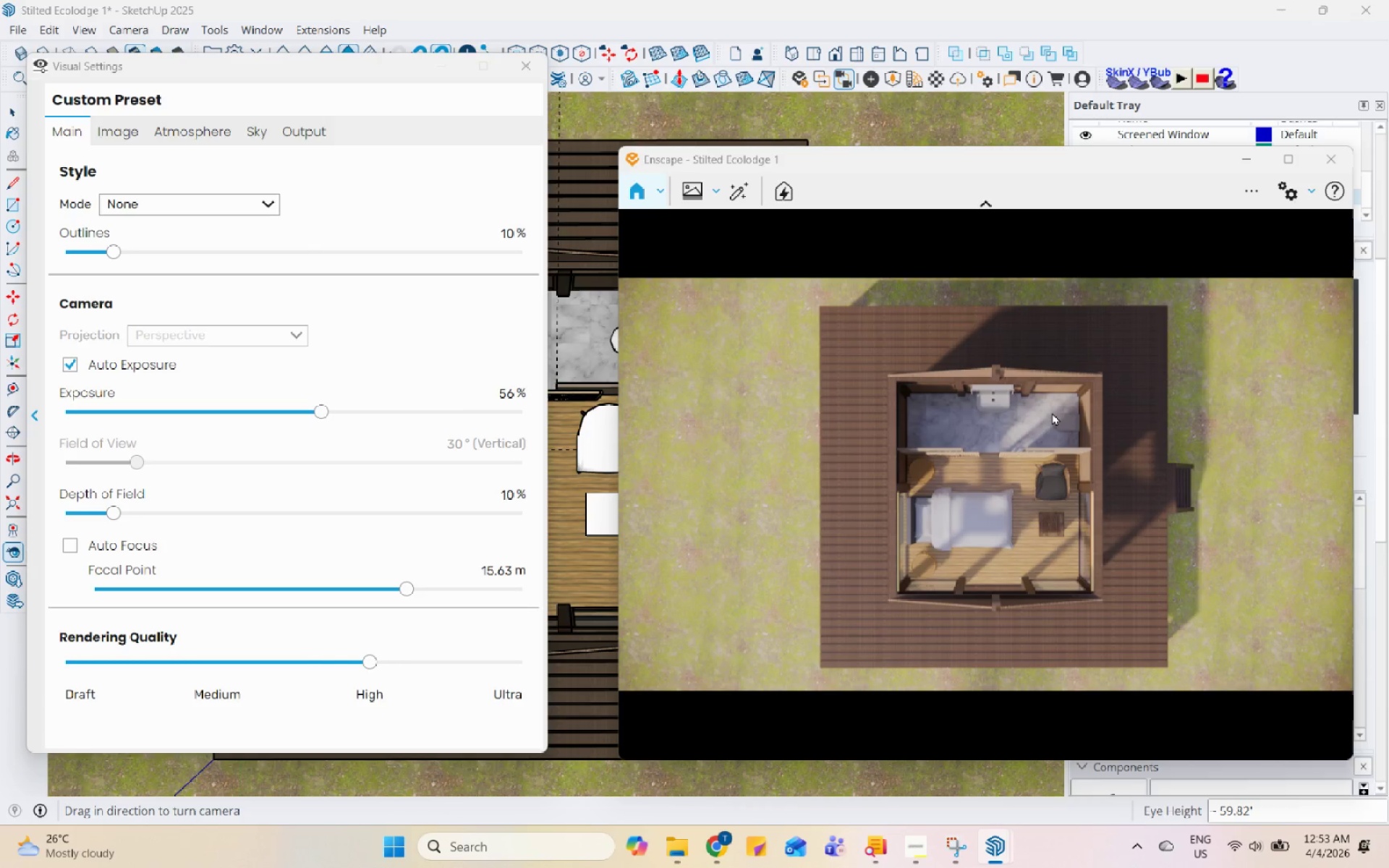 
type(UUUUUU)
 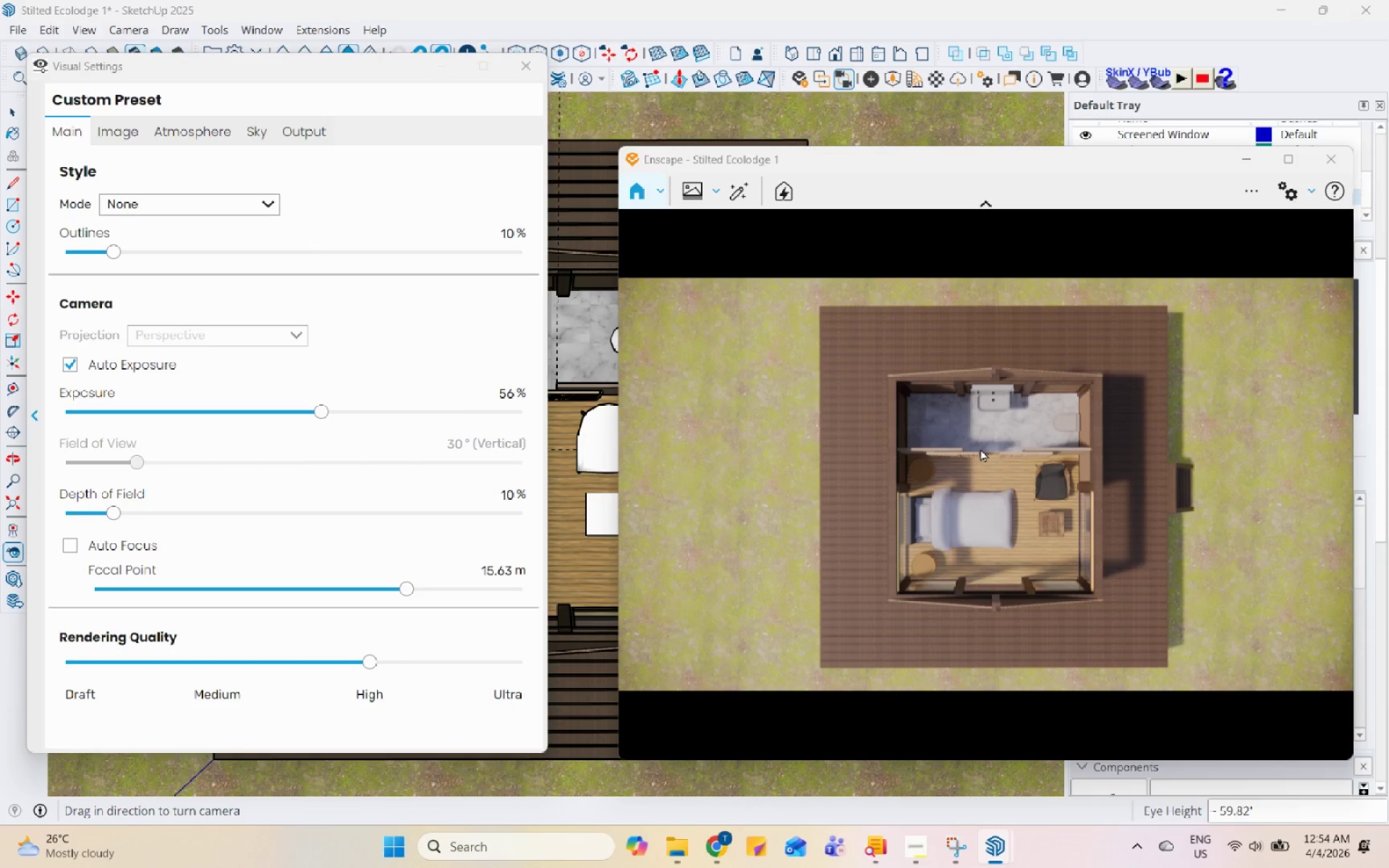 
wait(12.83)
 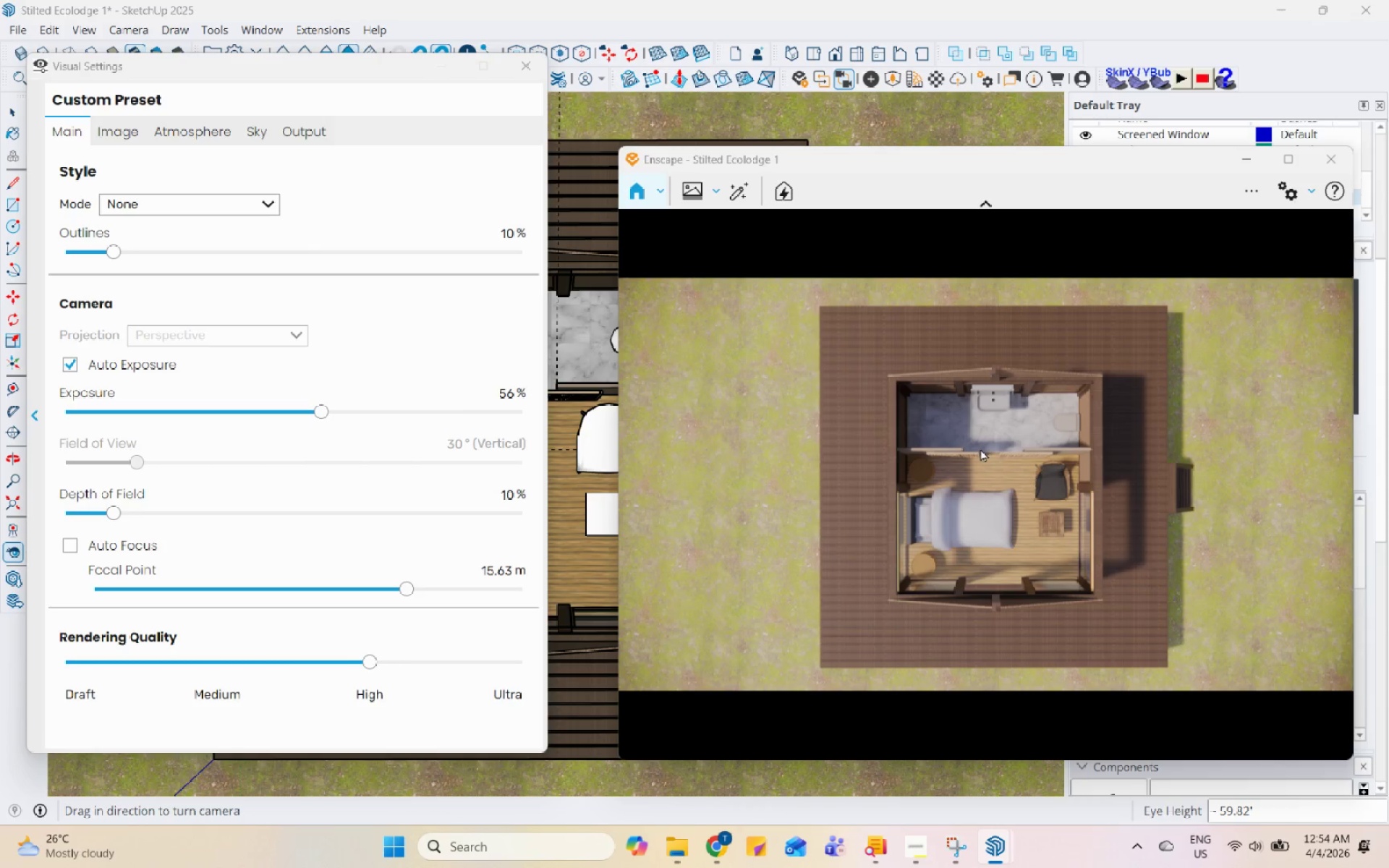 
left_click([294, 587])
 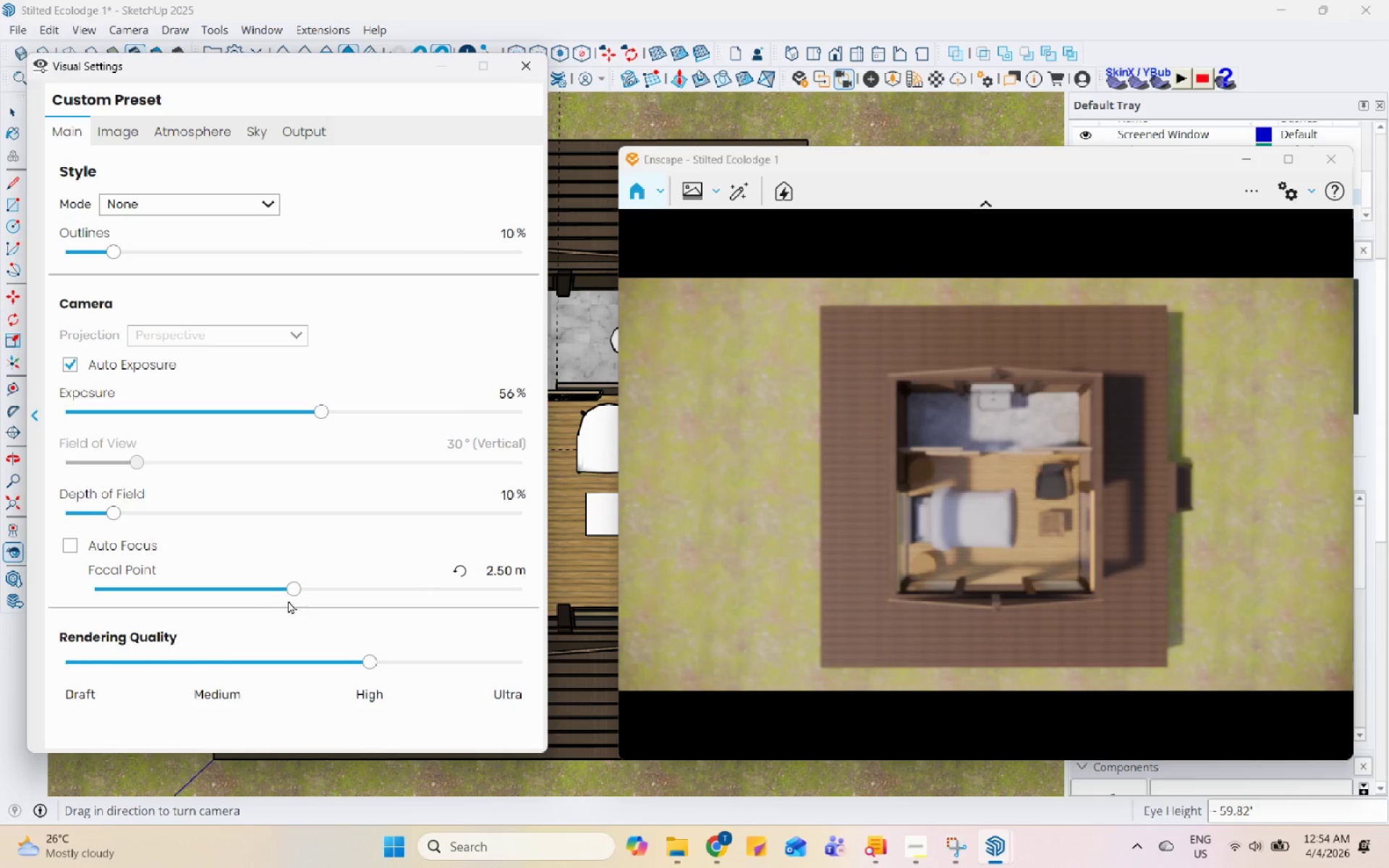 
left_click_drag(start_coordinate=[294, 594], to_coordinate=[415, 605])
 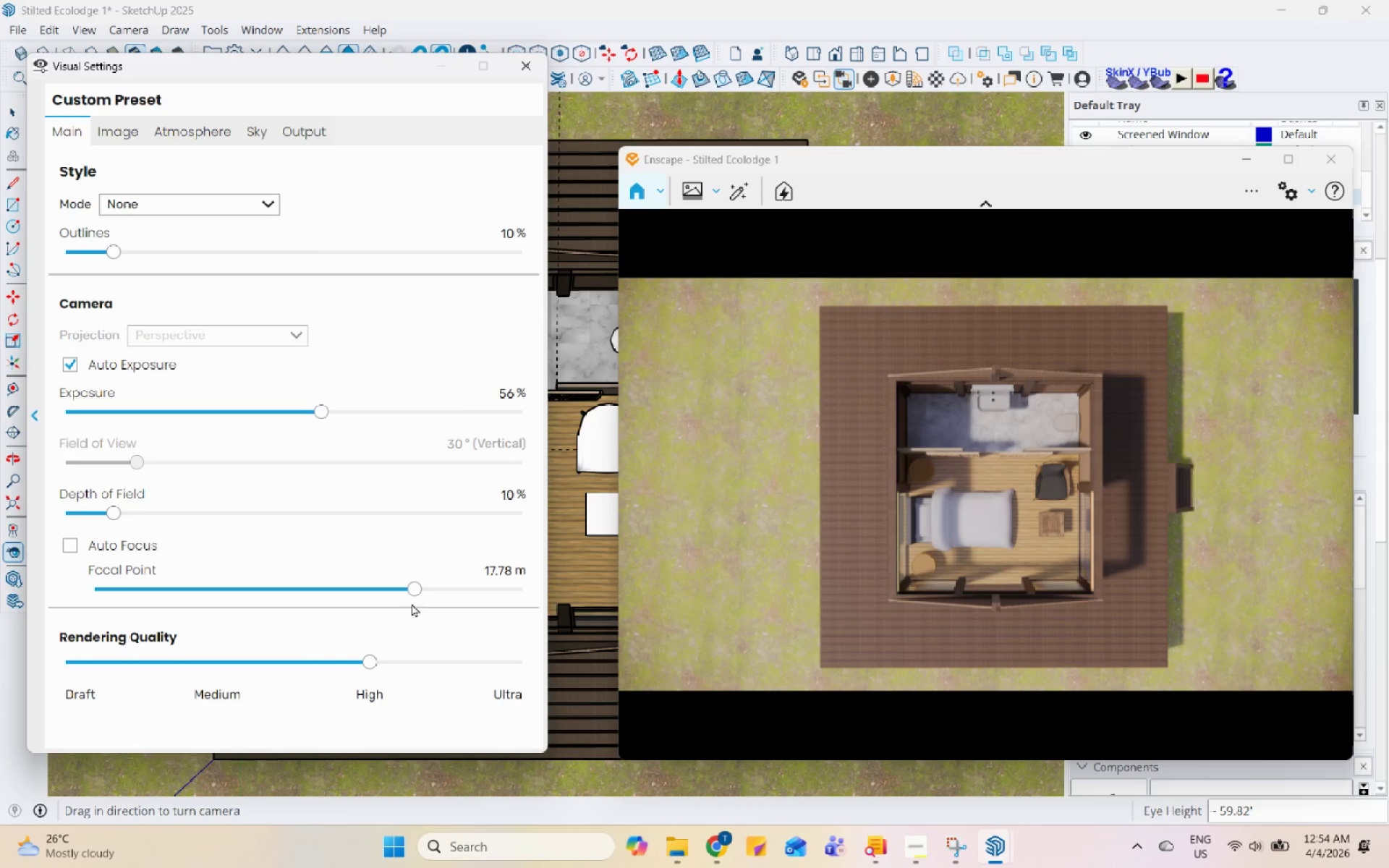 
left_click_drag(start_coordinate=[404, 591], to_coordinate=[399, 588])
 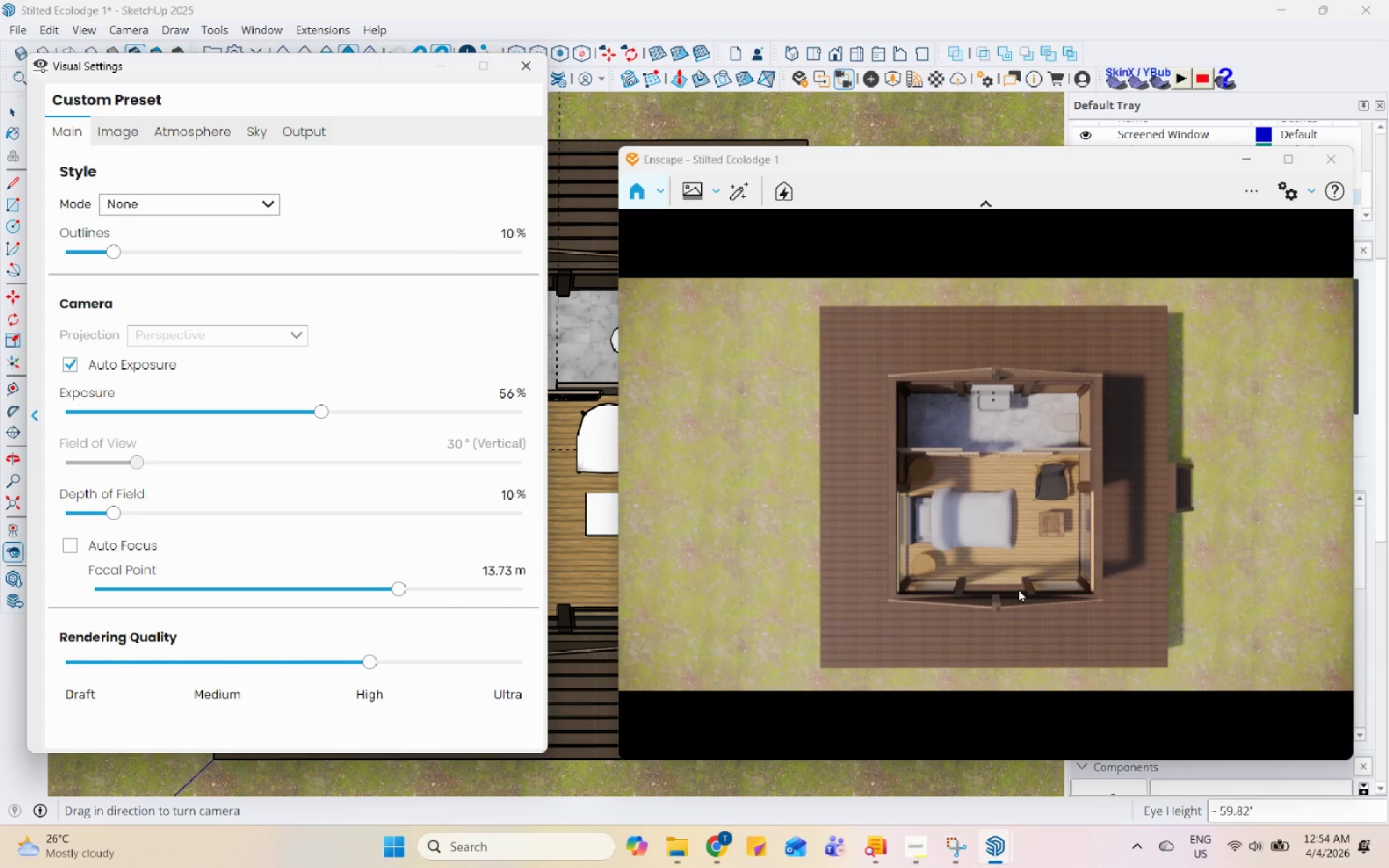 
left_click([1019, 589])
 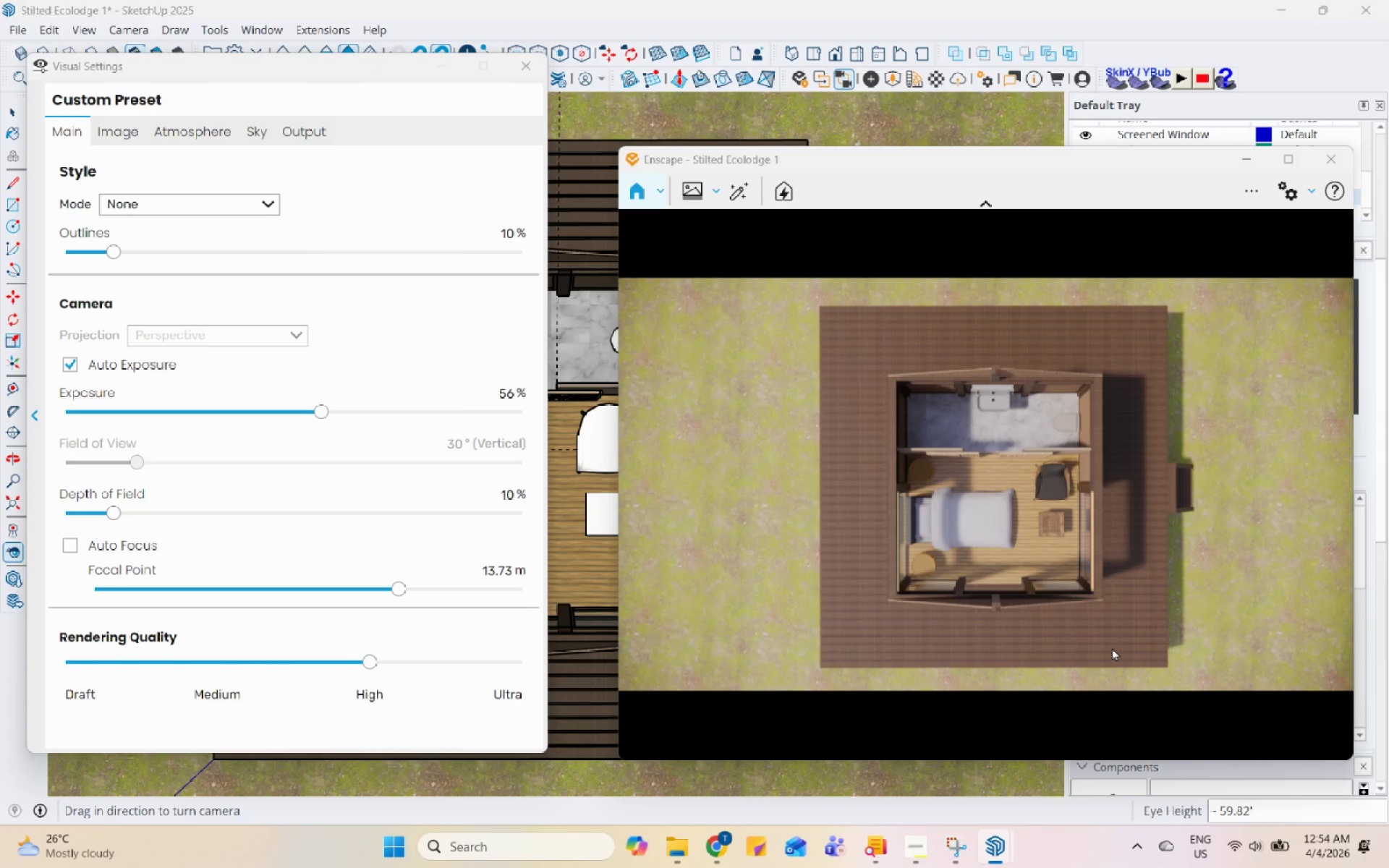 
scroll: coordinate [1112, 647], scroll_direction: up, amount: 1.0
 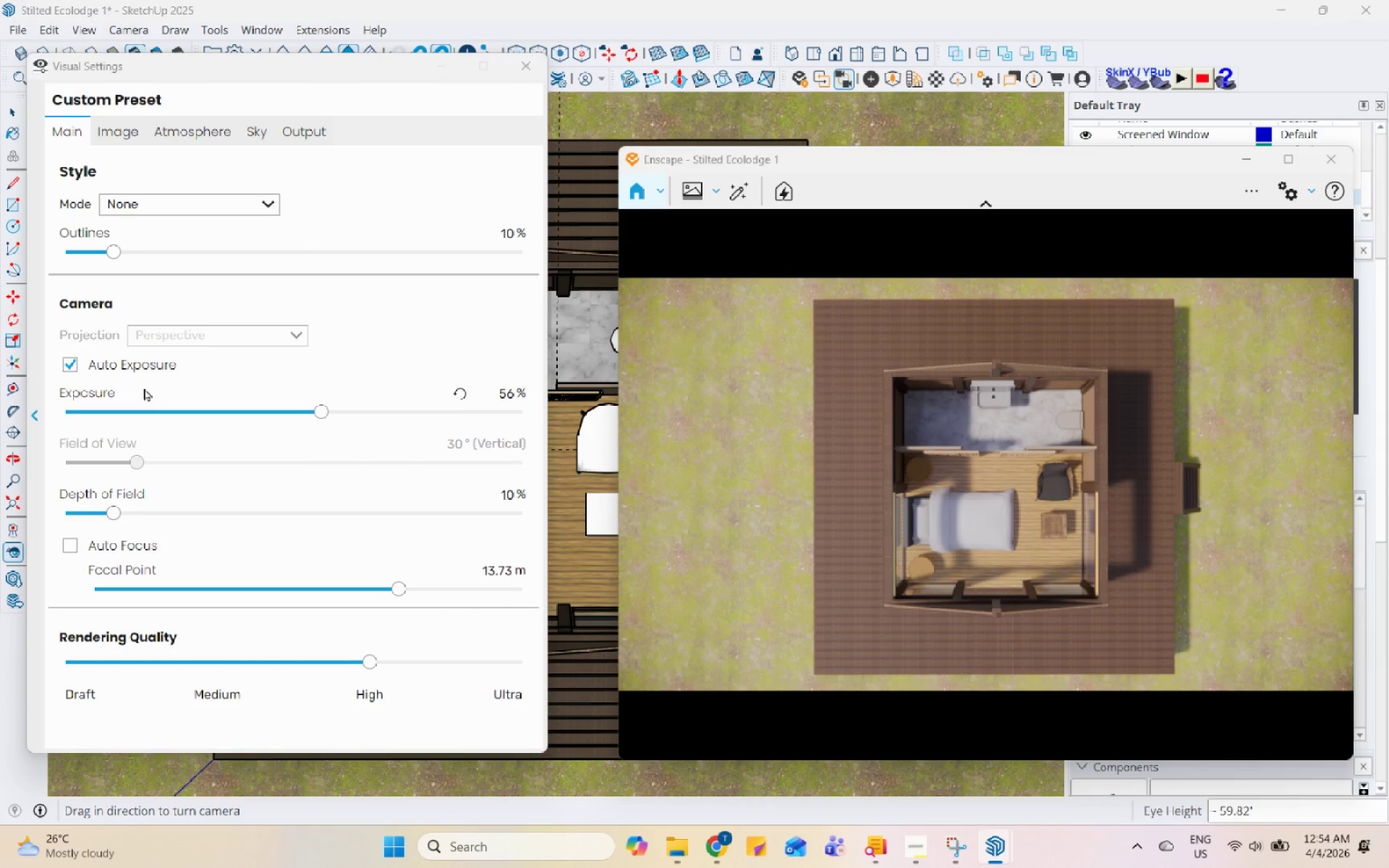 
left_click([291, 410])
 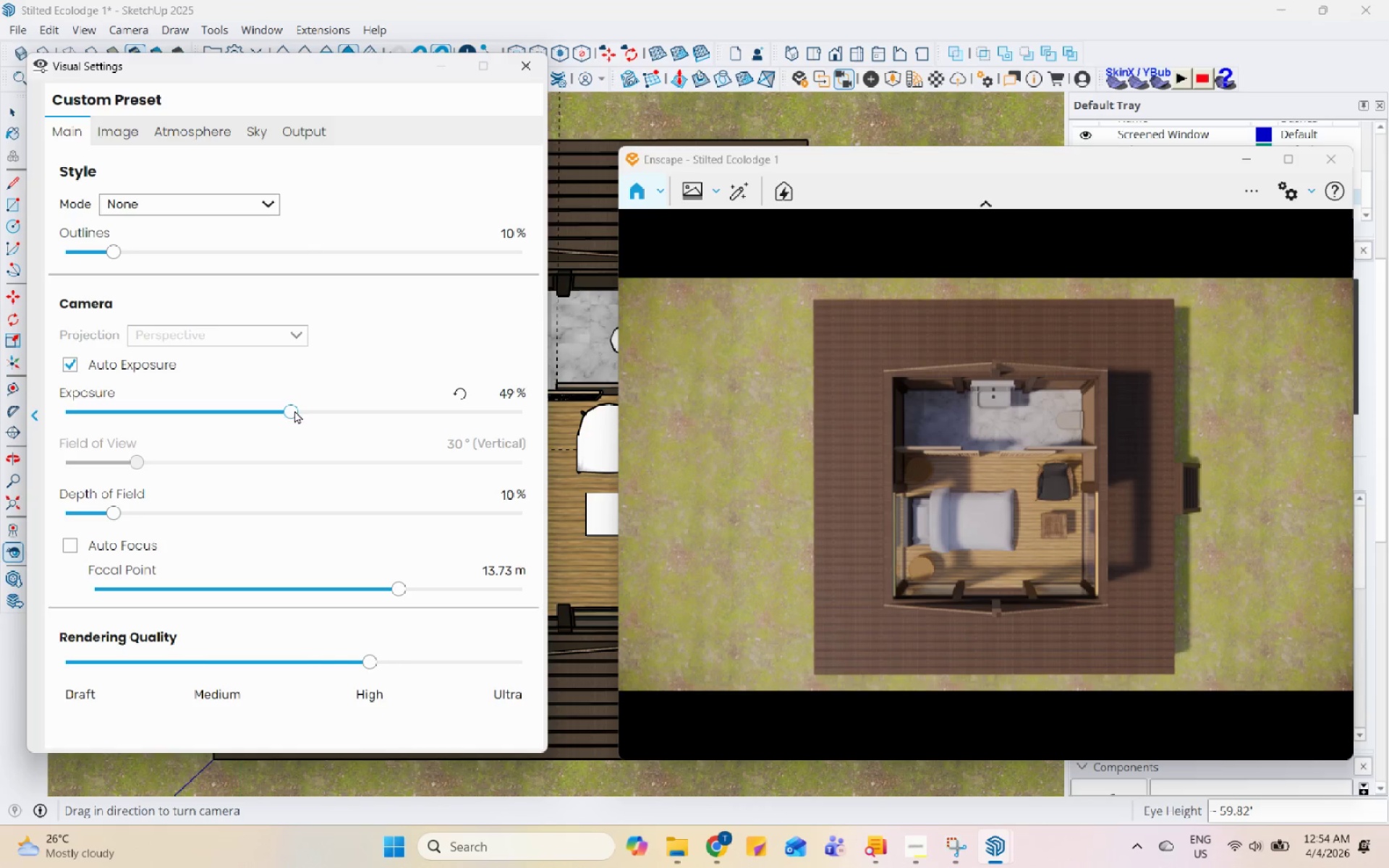 
left_click([302, 413])
 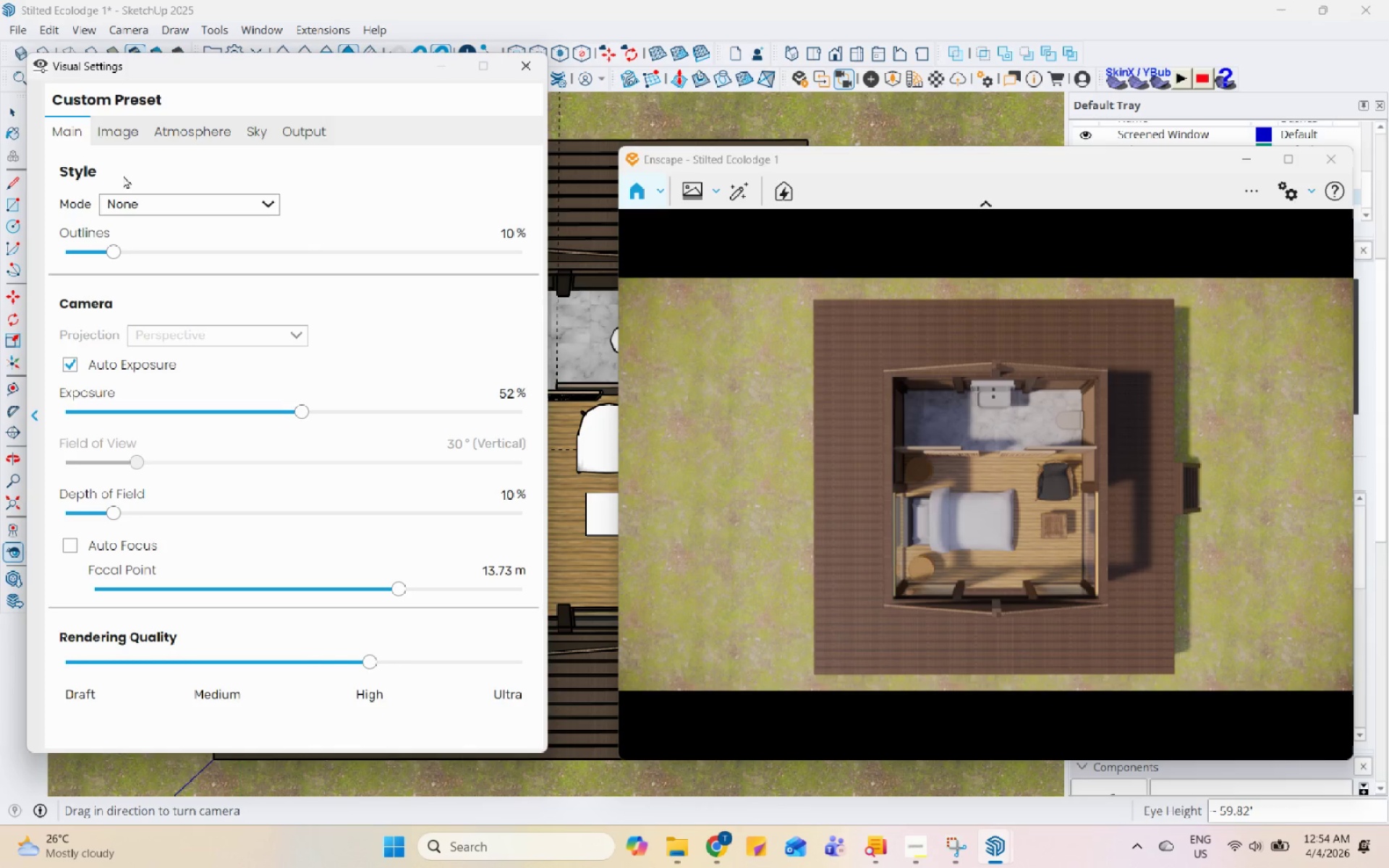 
left_click([120, 146])
 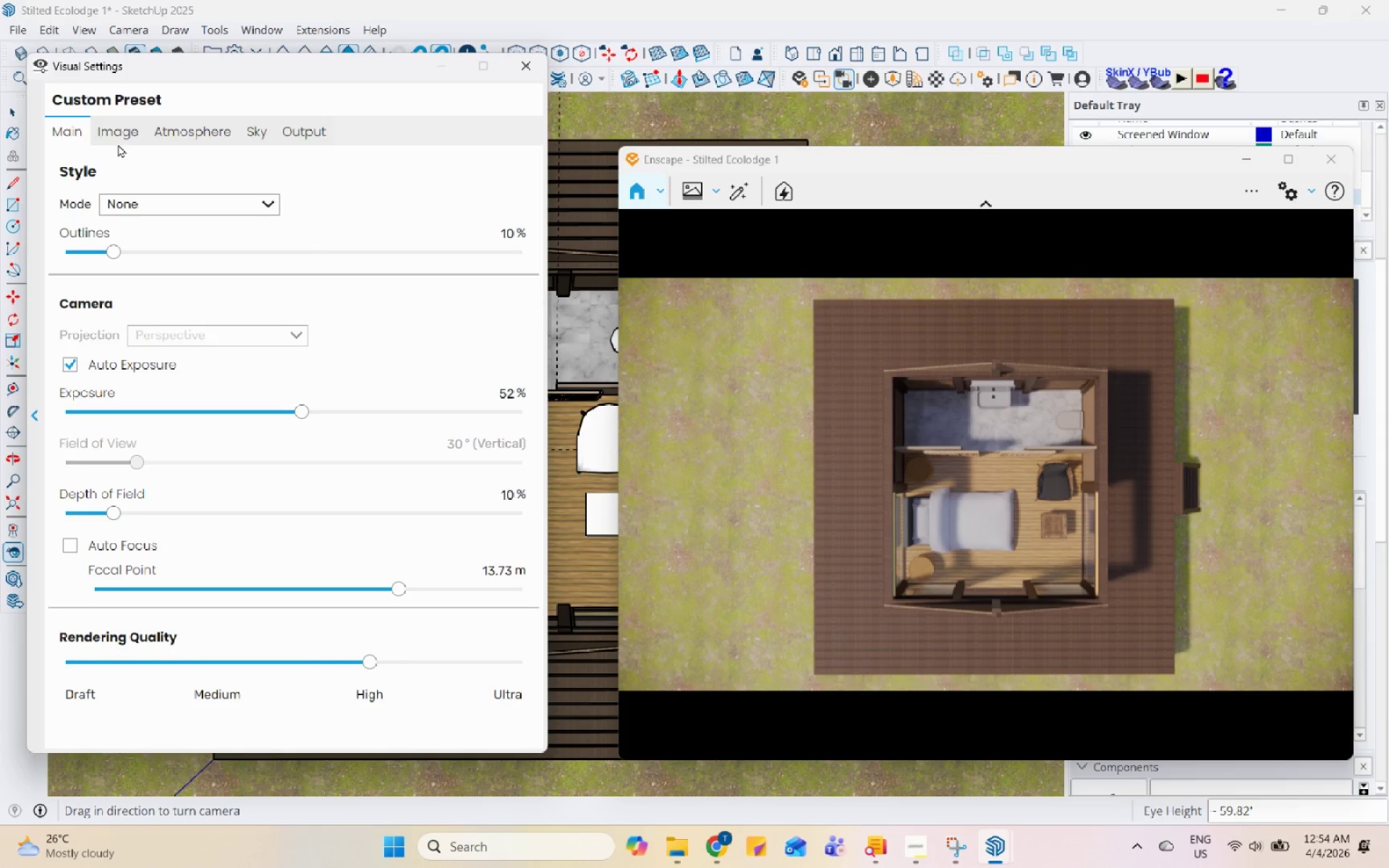 
left_click([114, 140])
 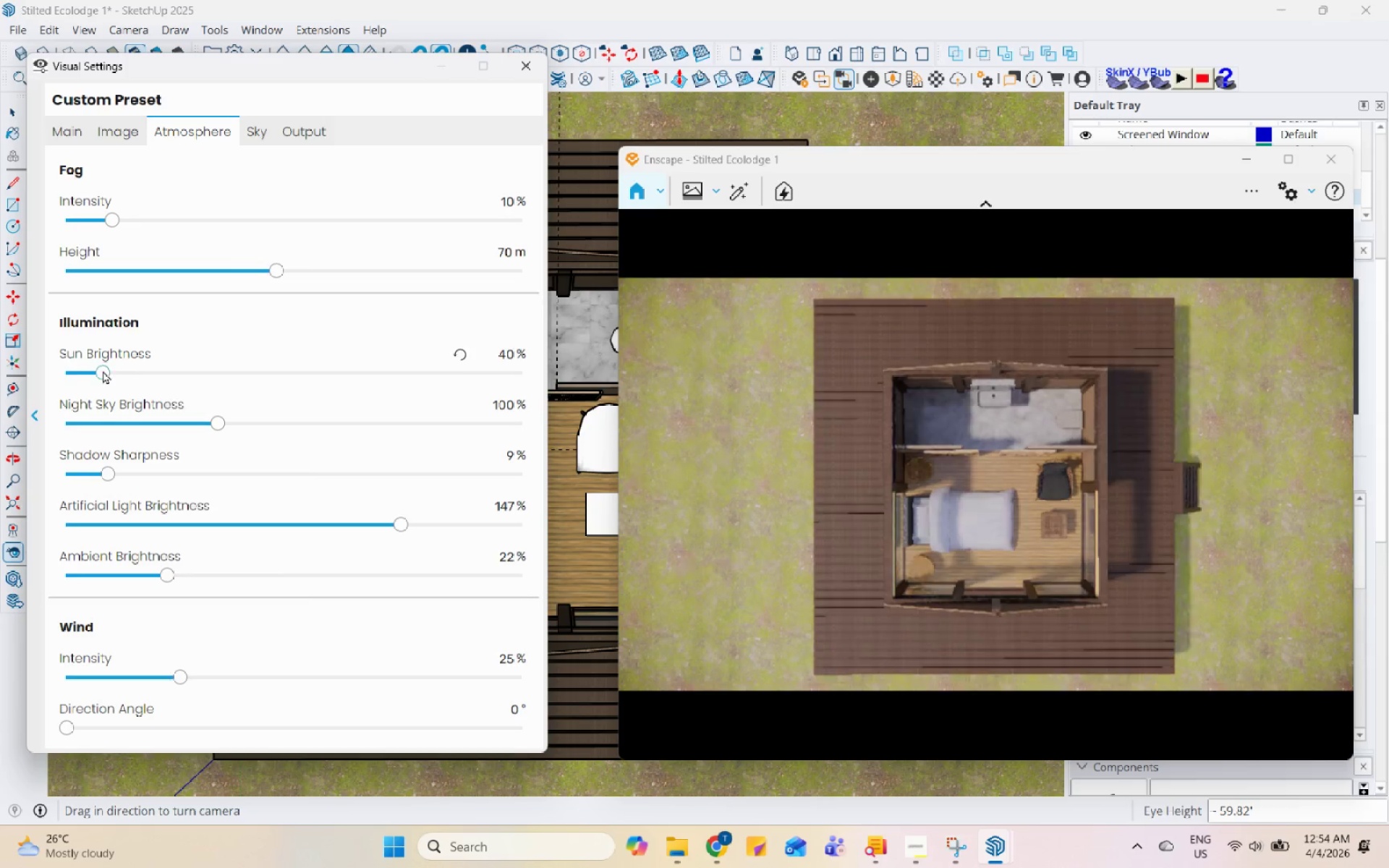 
left_click([84, 370])
 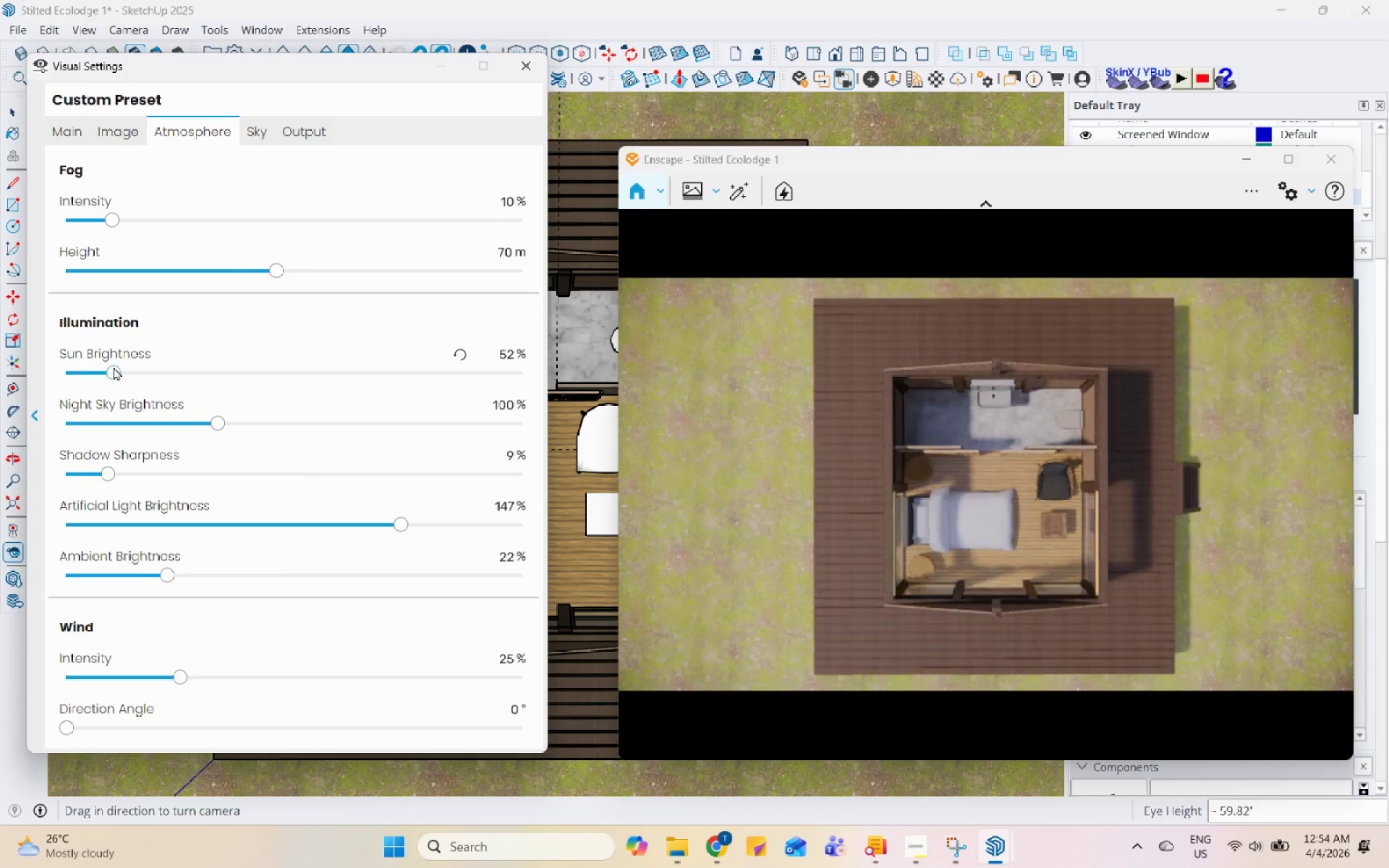 
double_click([140, 367])
 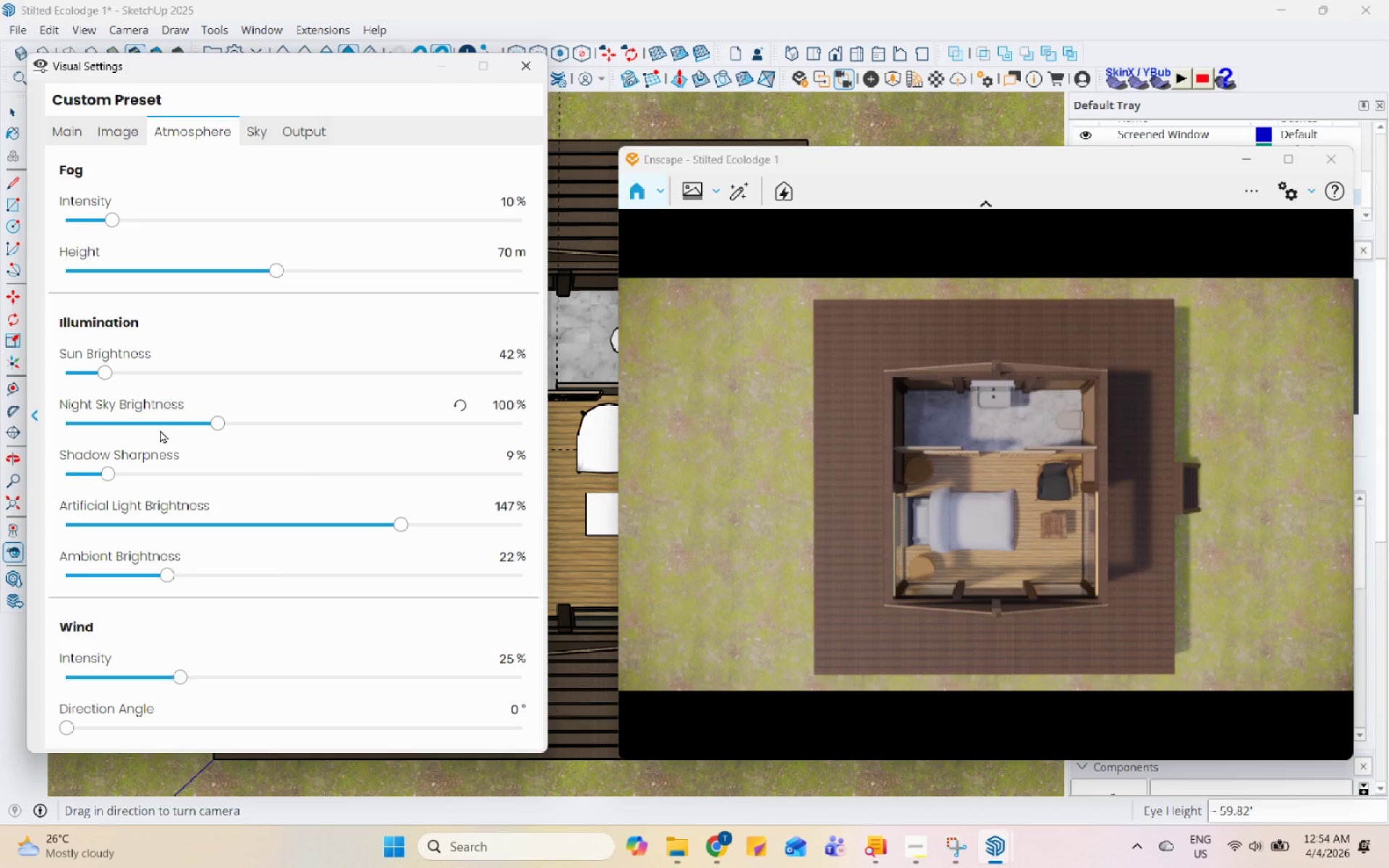 
left_click([76, 472])
 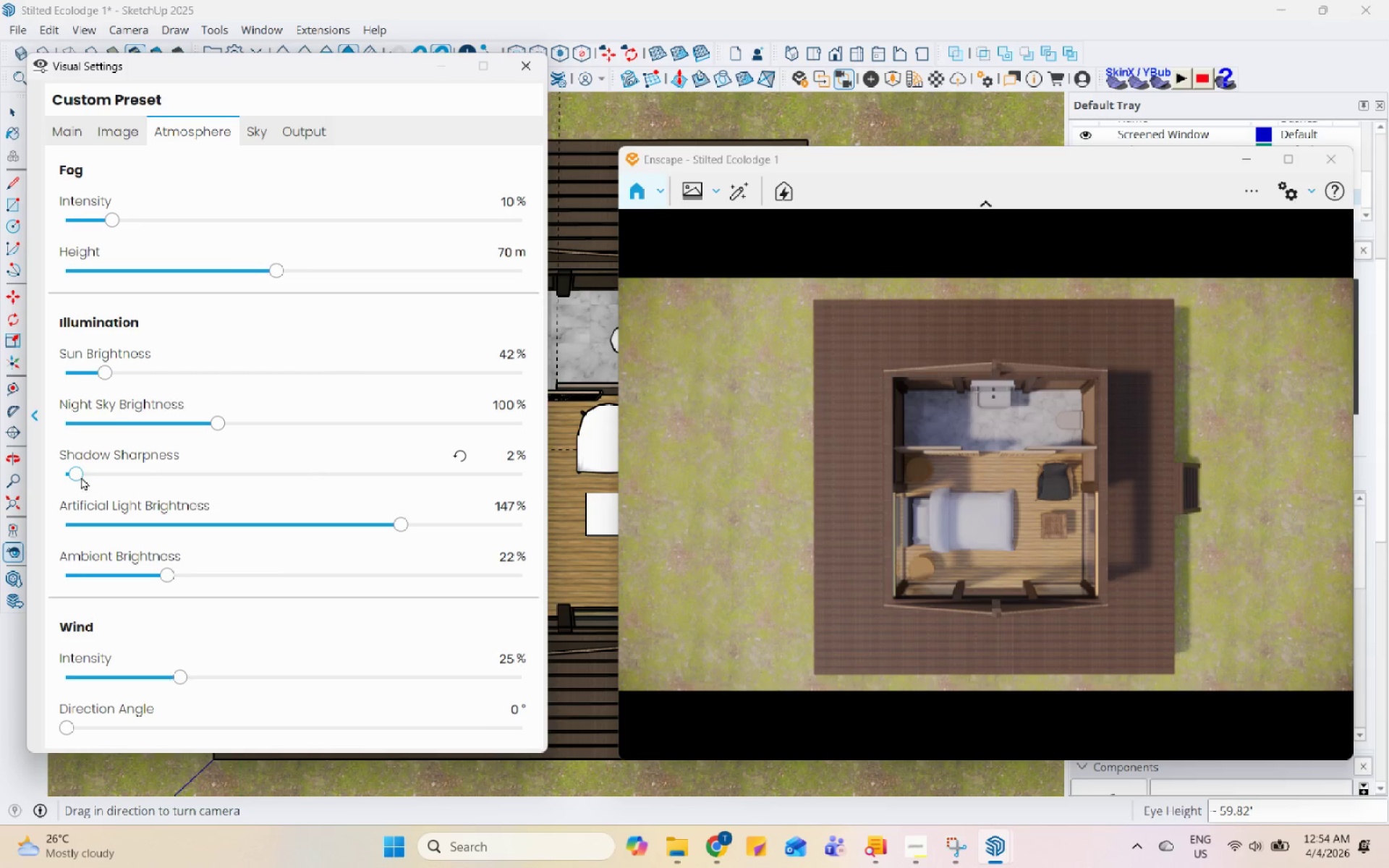 
left_click([82, 479])
 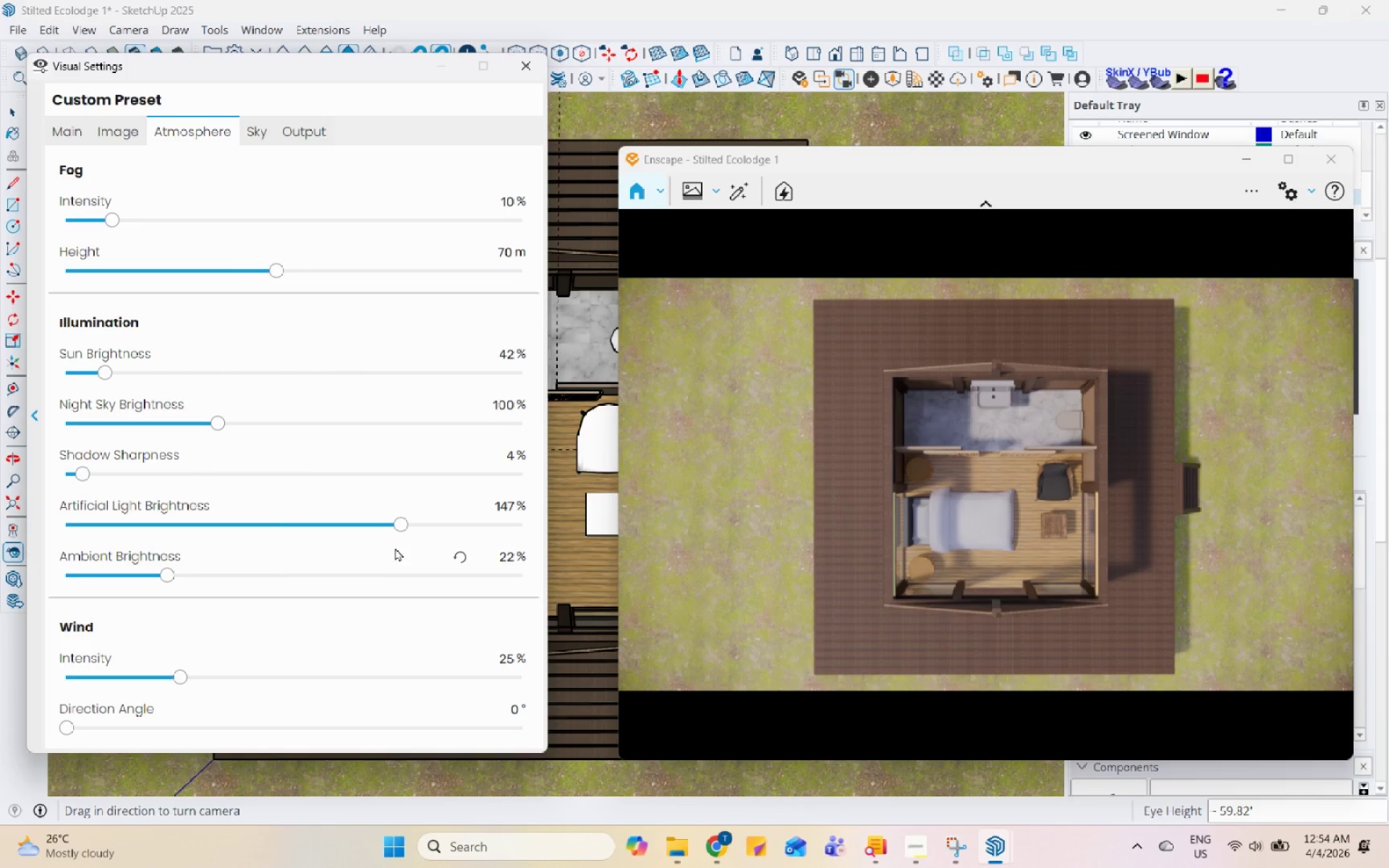 
left_click_drag(start_coordinate=[400, 522], to_coordinate=[131, 538])
 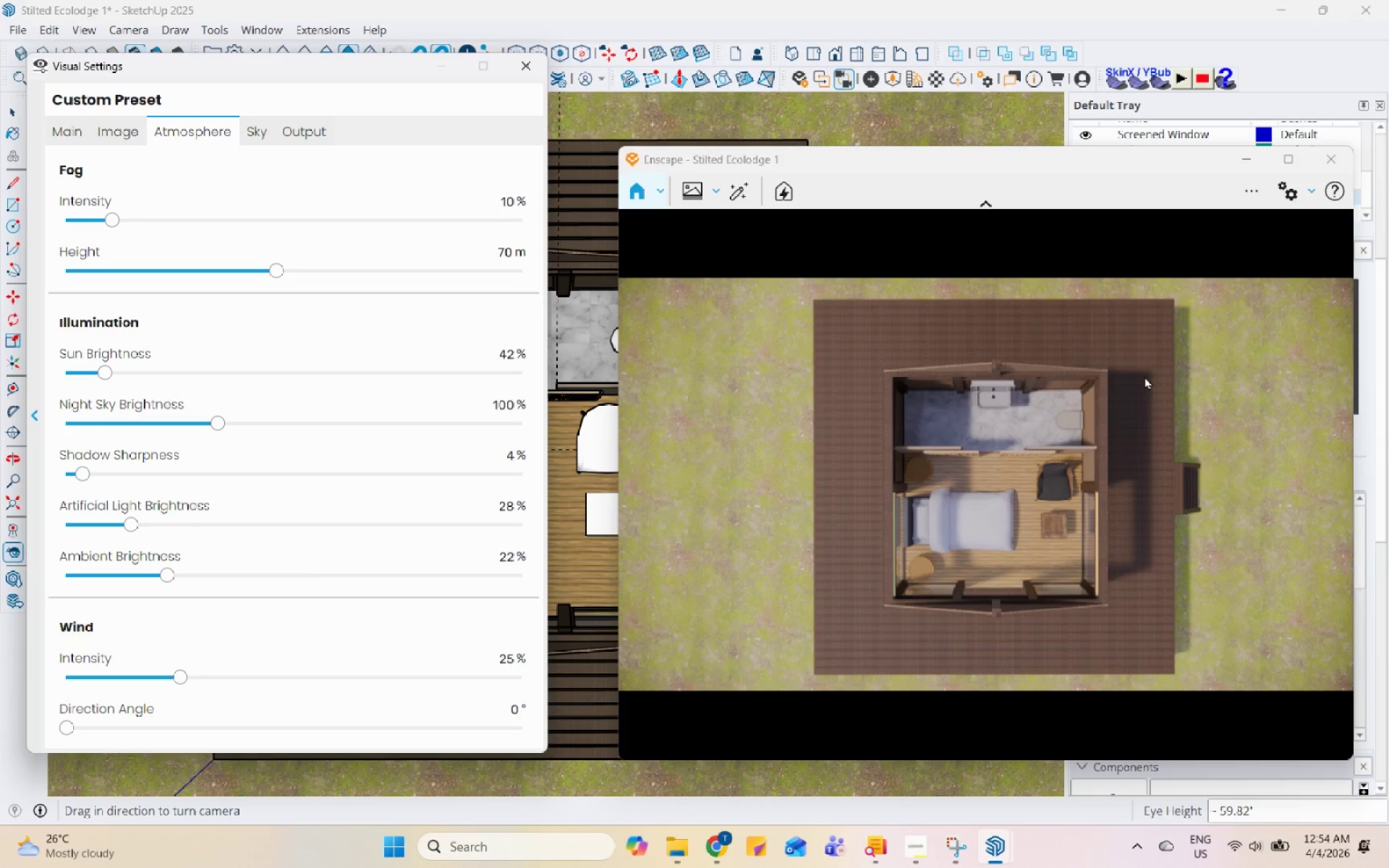 
key(Control+U)
 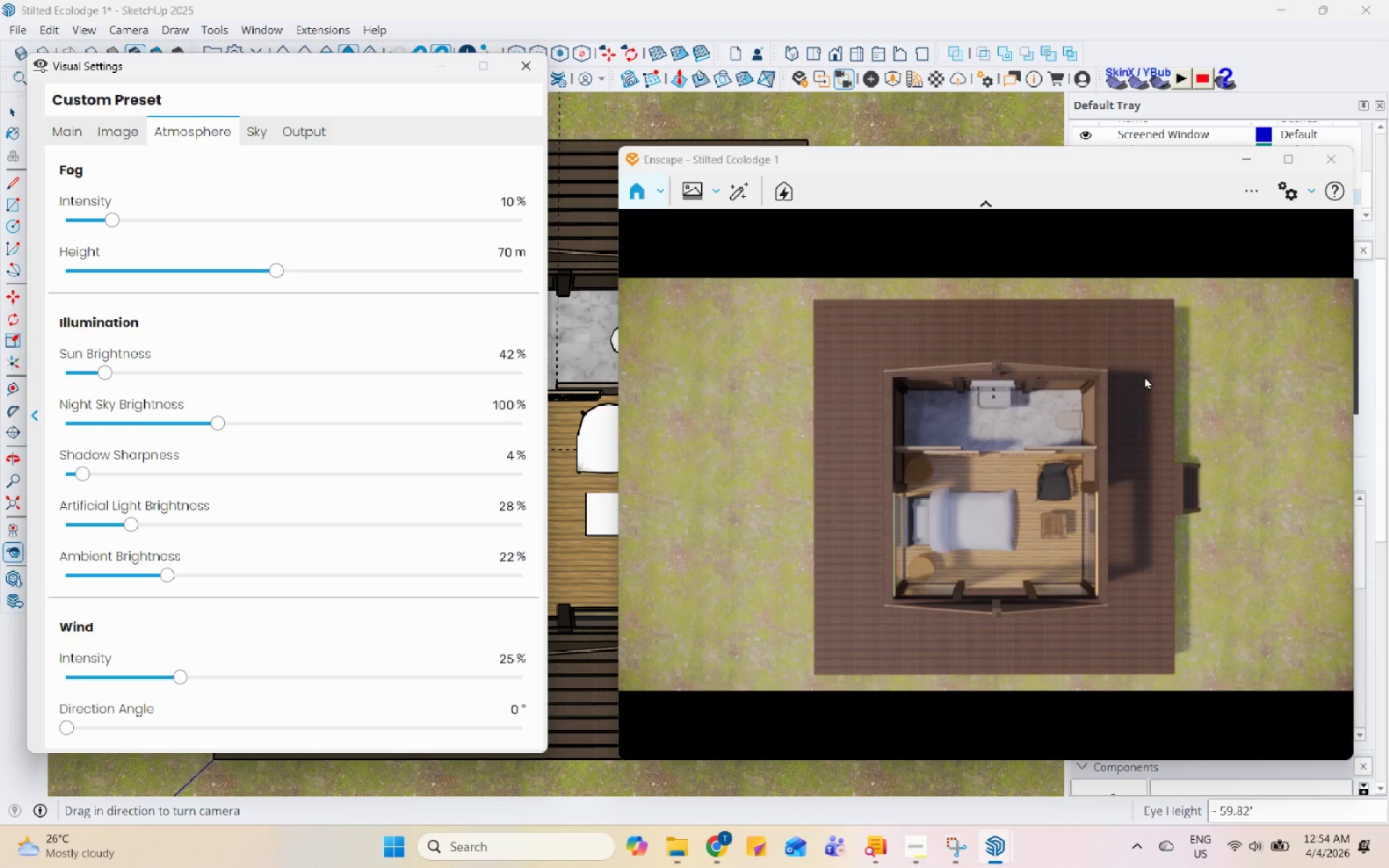 
key(Control+U)
 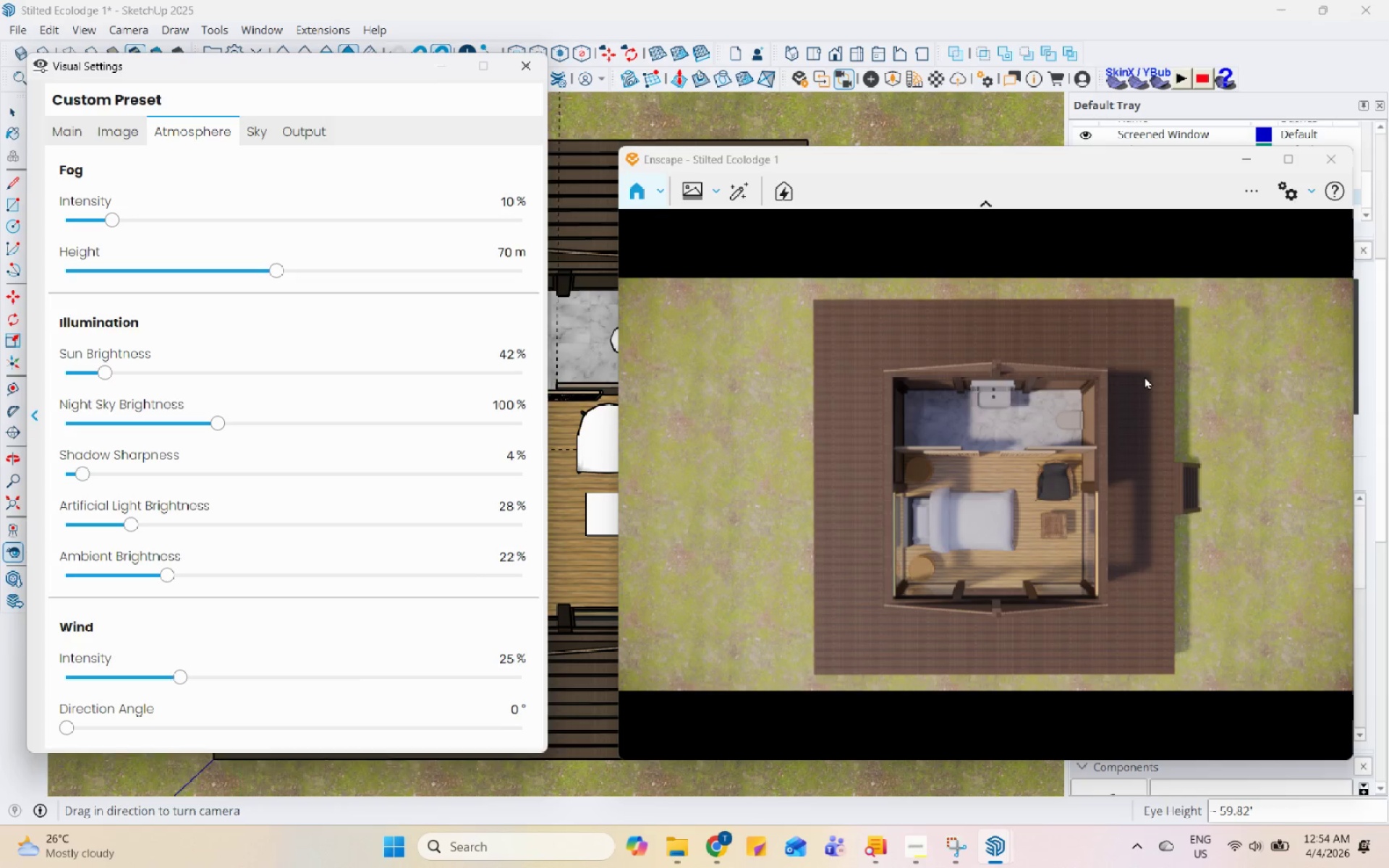 
key(Control+U)
 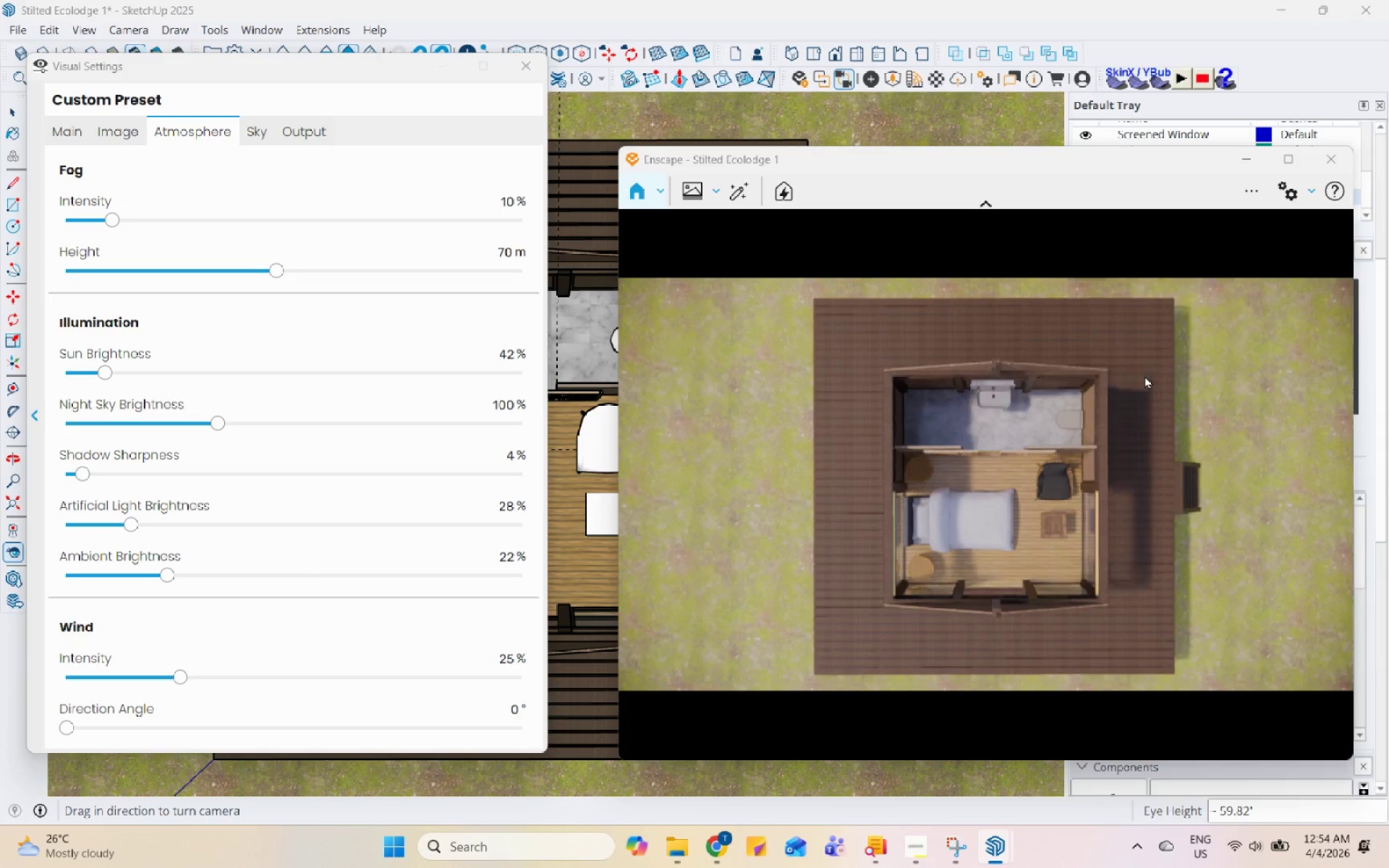 
key(Control+U)
 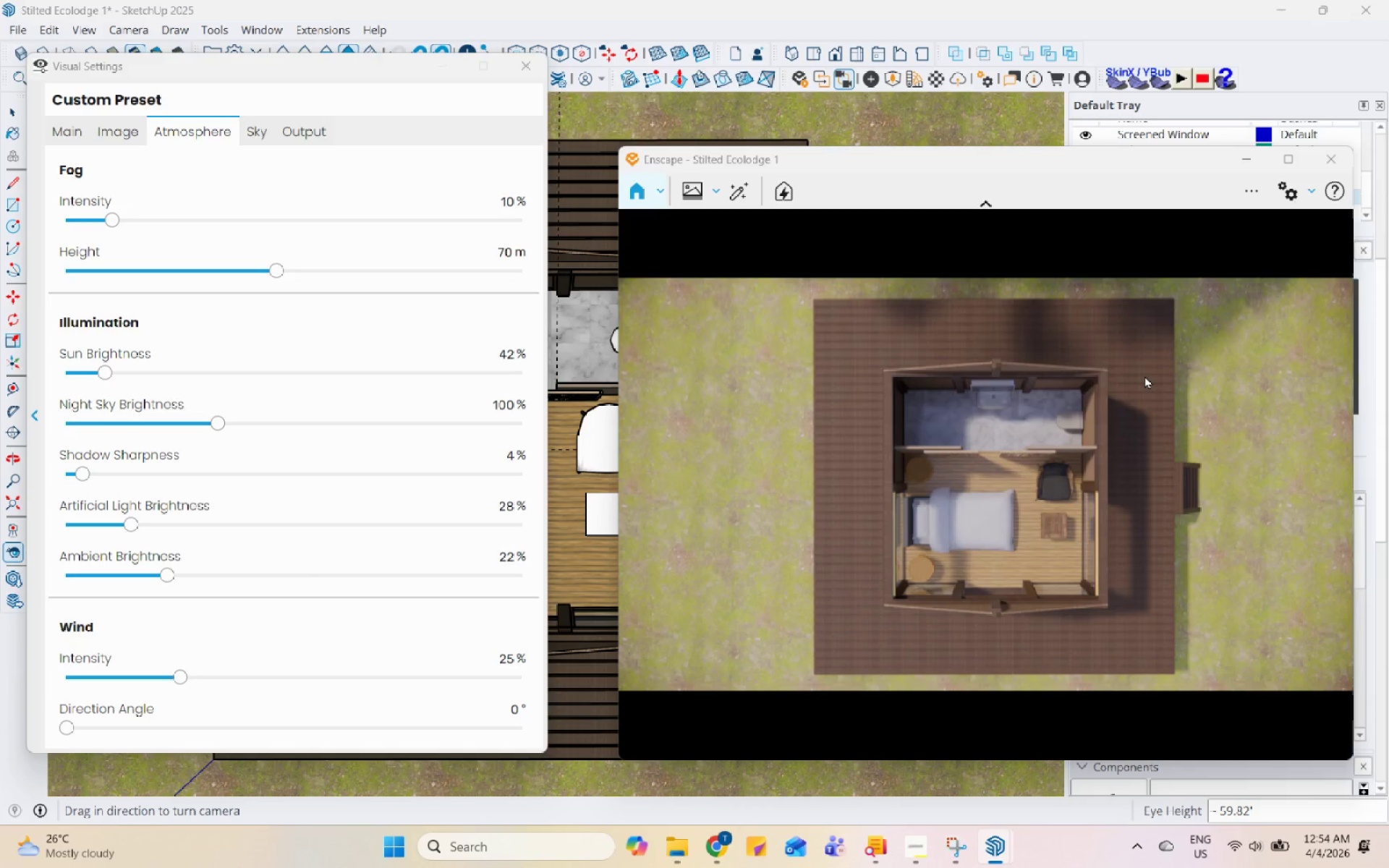 
key(Control+I)
 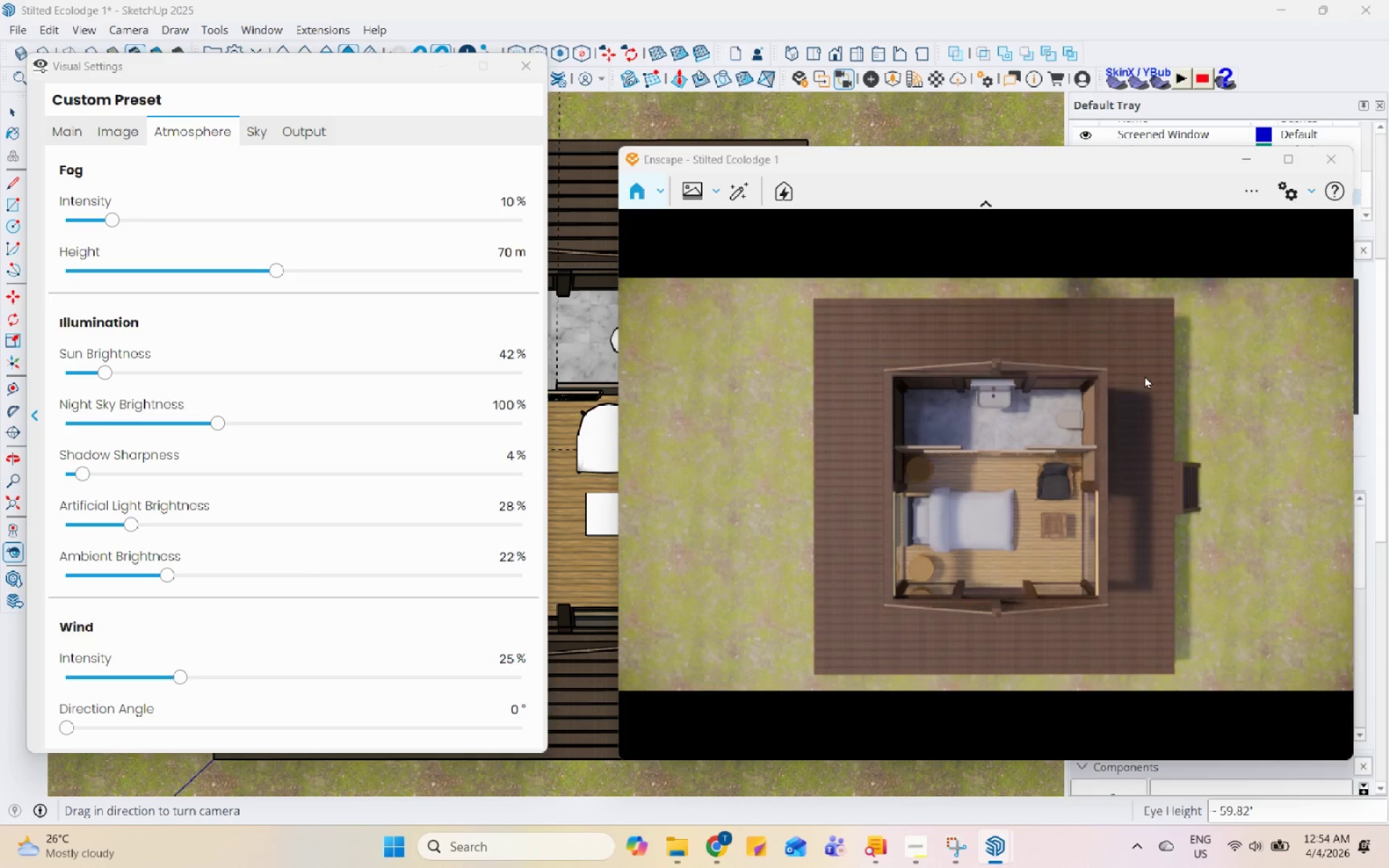 
key(Control+I)
 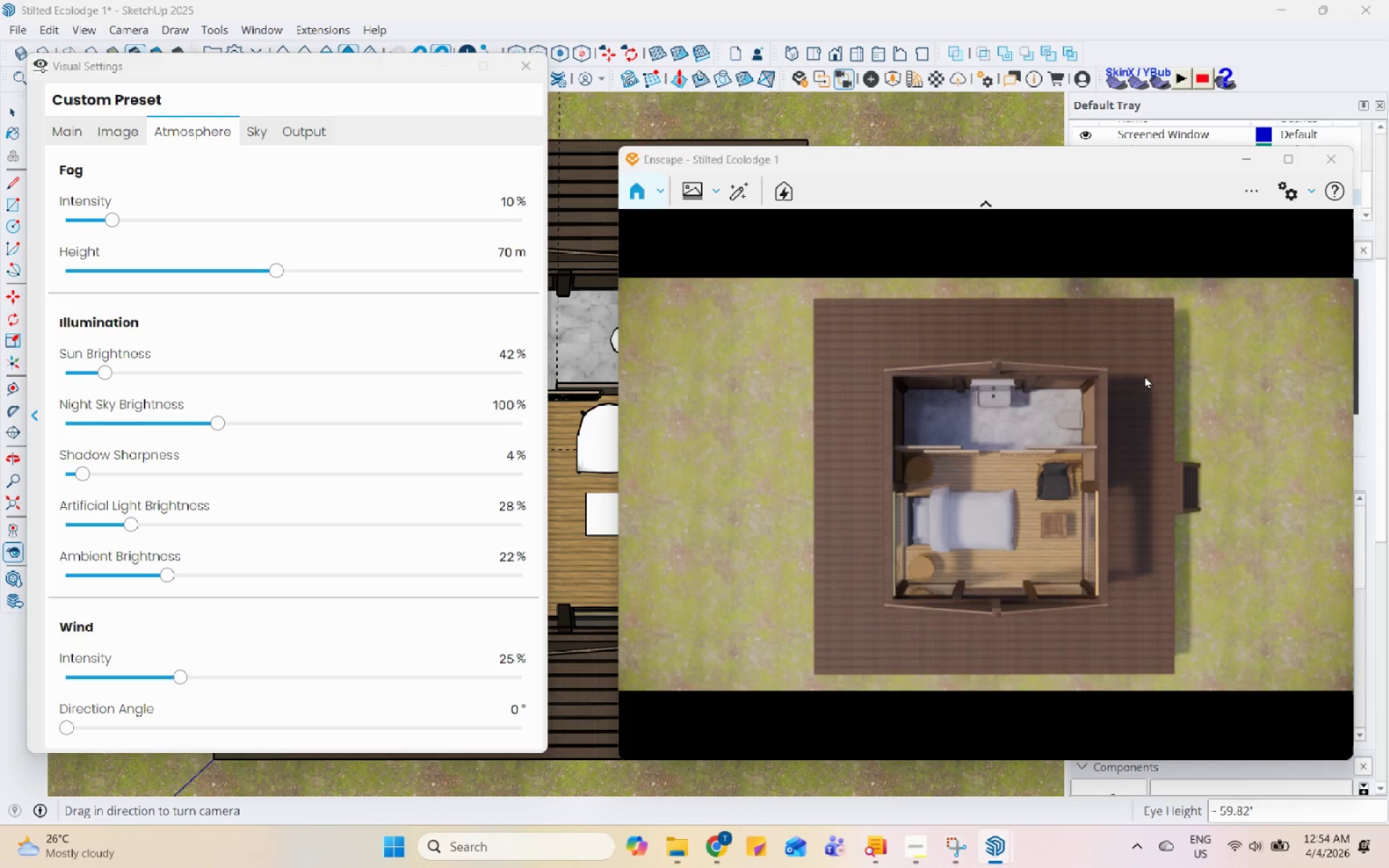 
key(Control+I)
 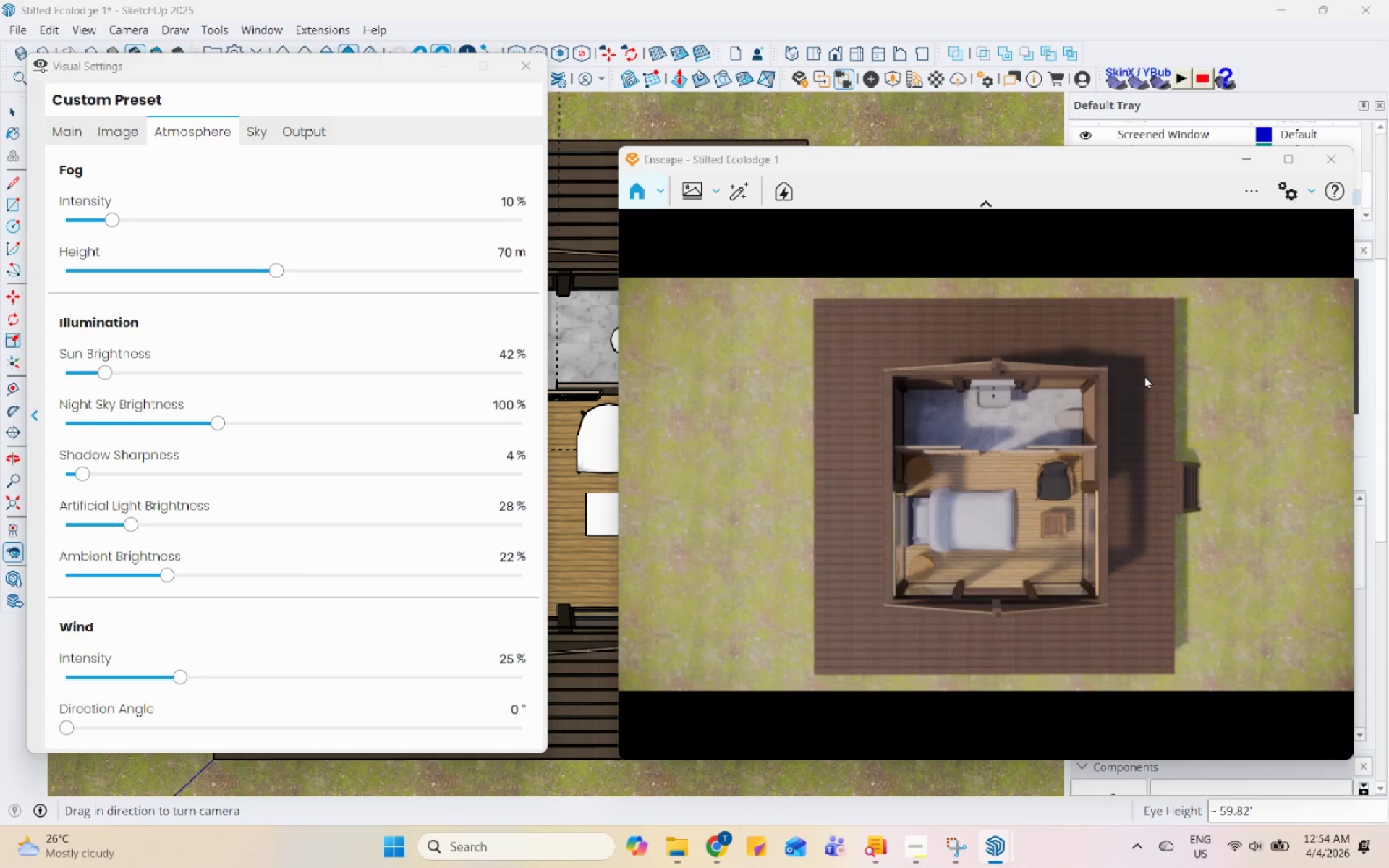 
key(Control+I)
 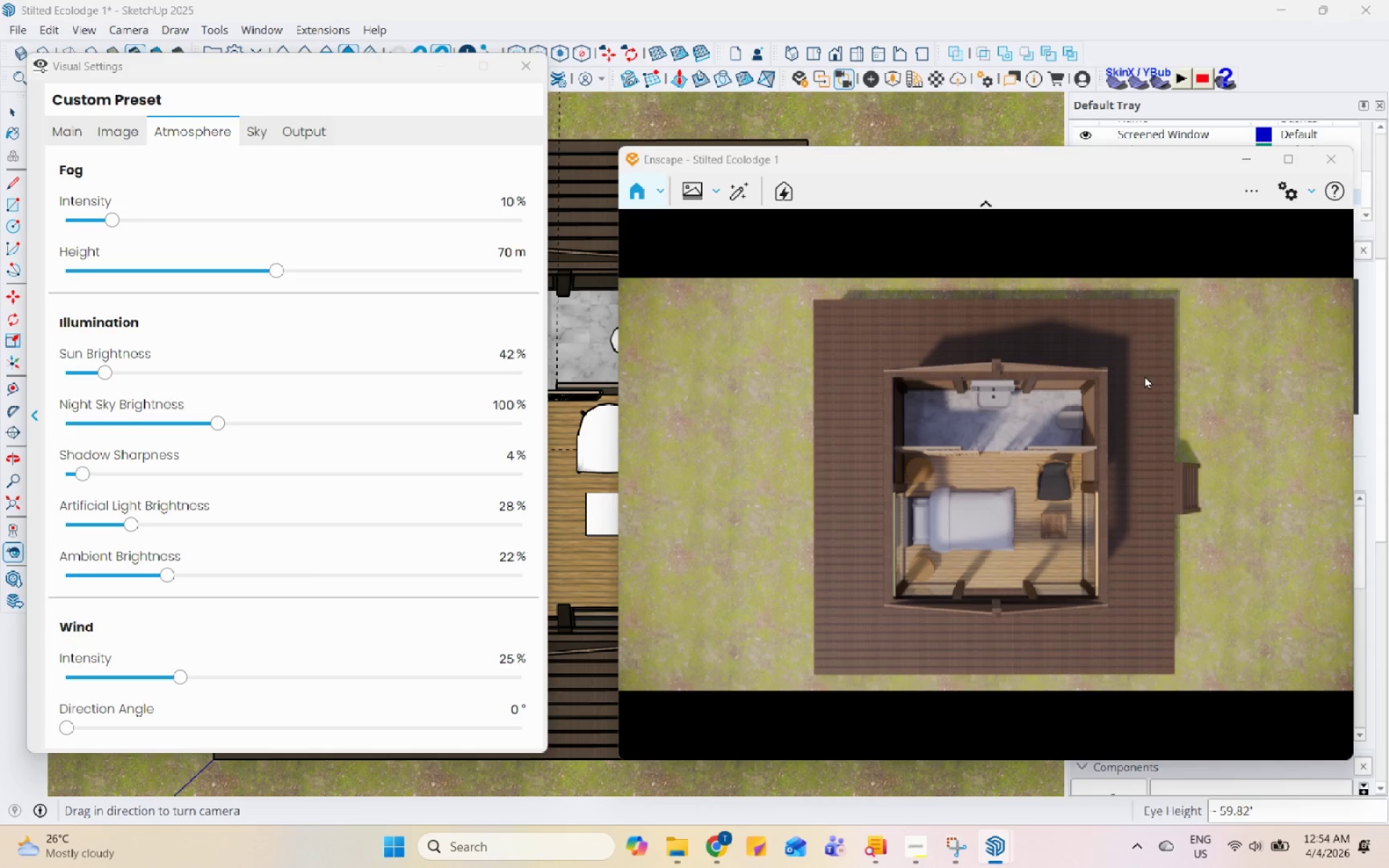 
key(Control+U)
 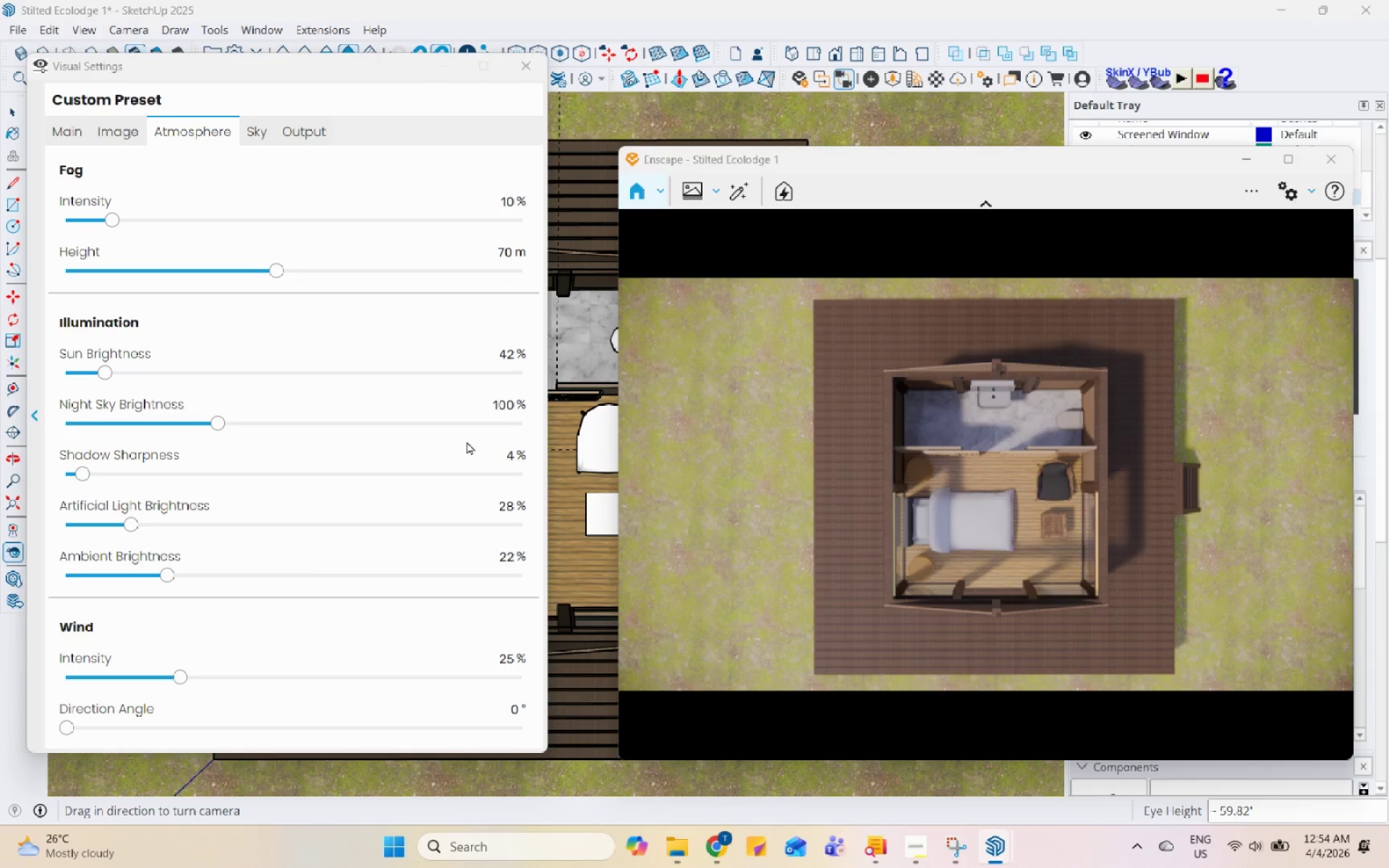 
mouse_move([124, 218])
 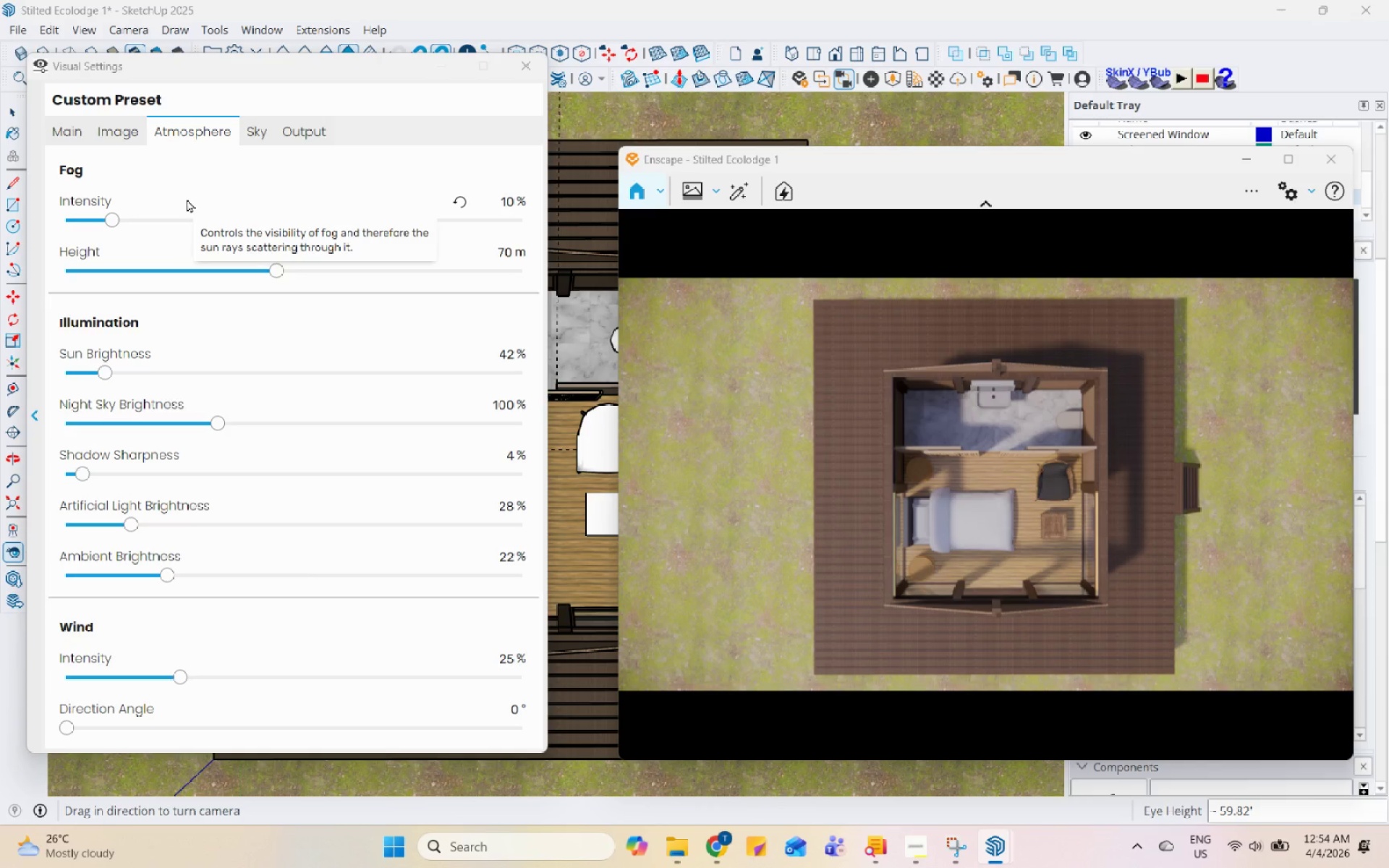 
left_click([103, 136])
 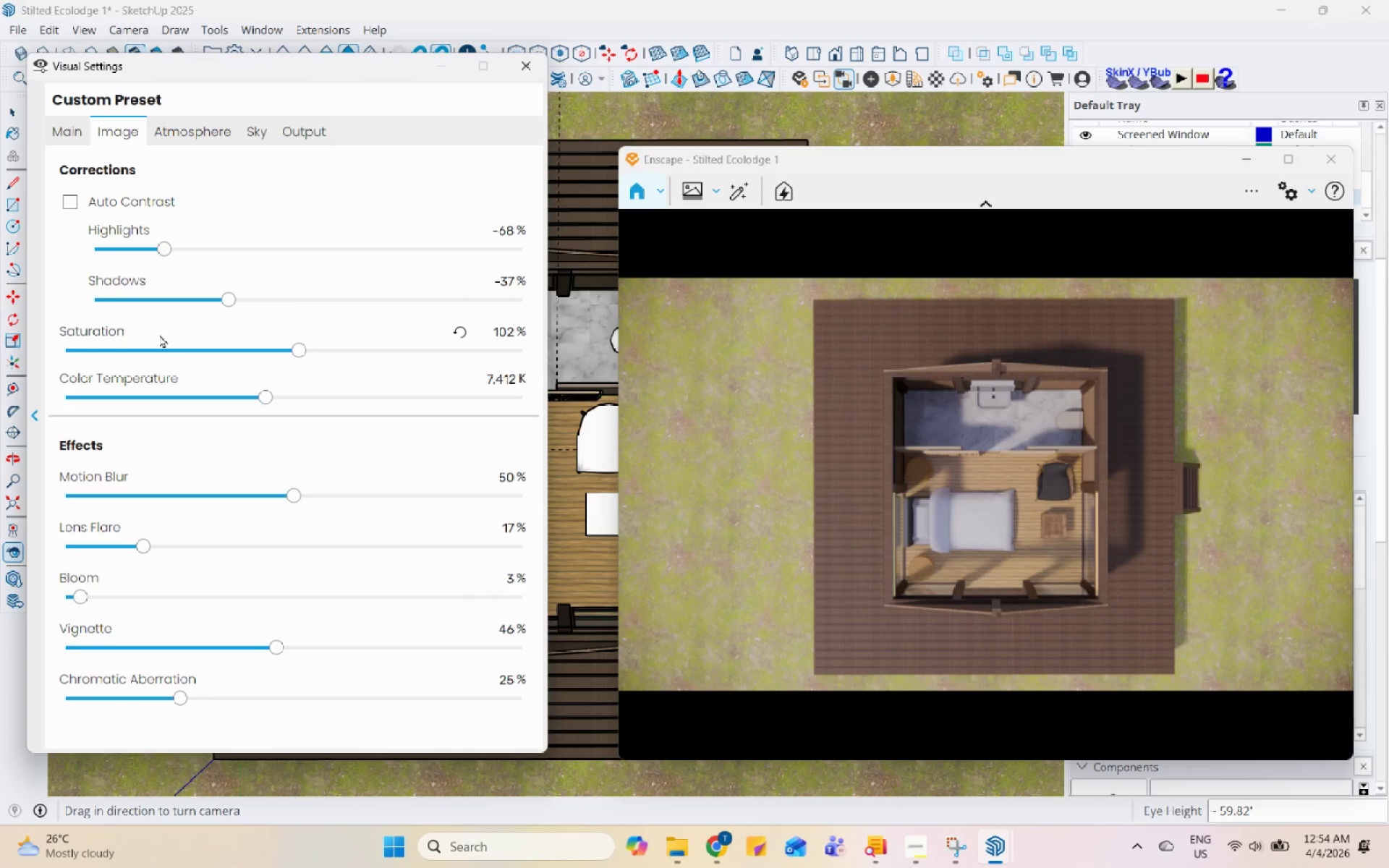 
mouse_move([238, 357])
 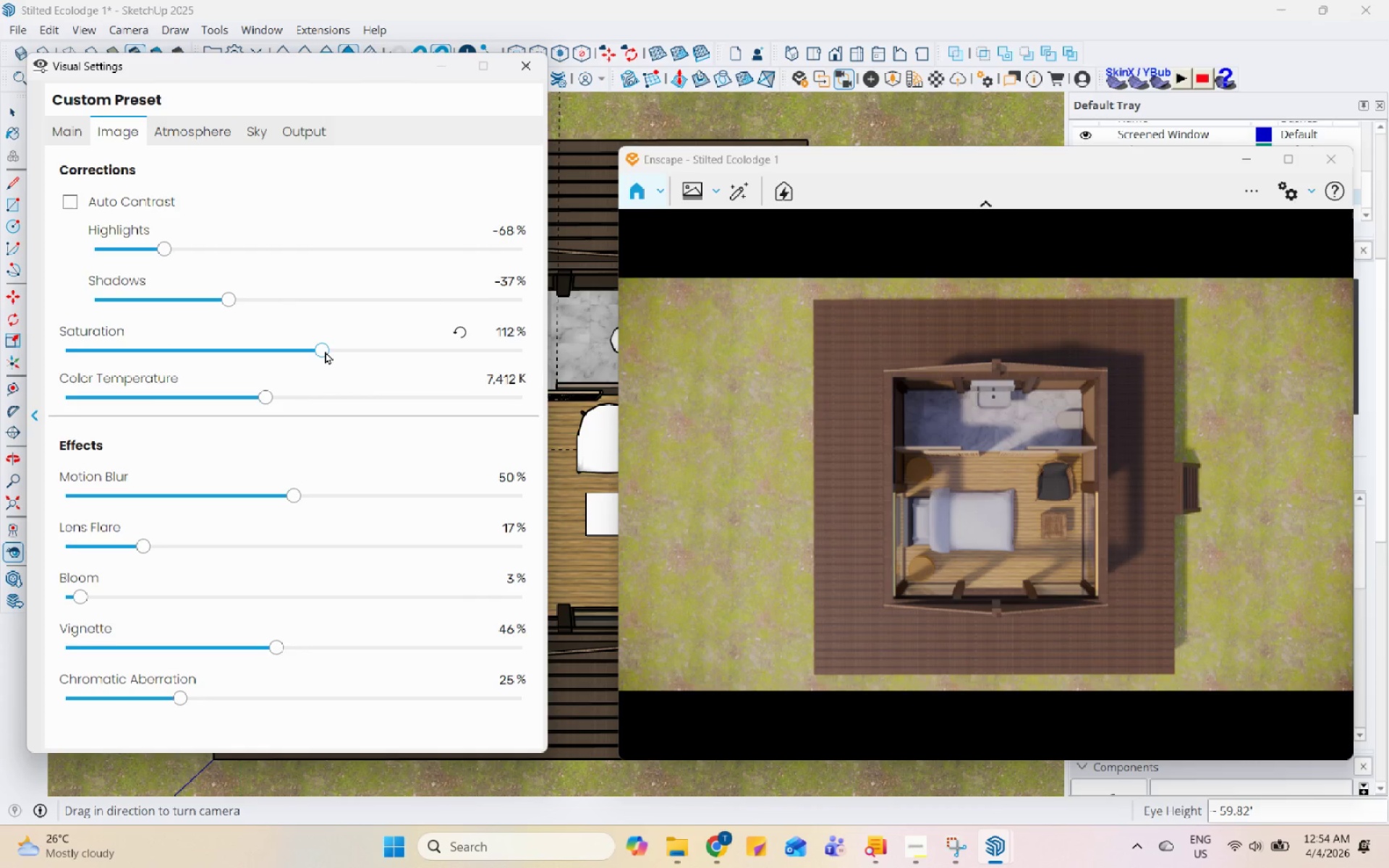 
left_click([334, 351])
 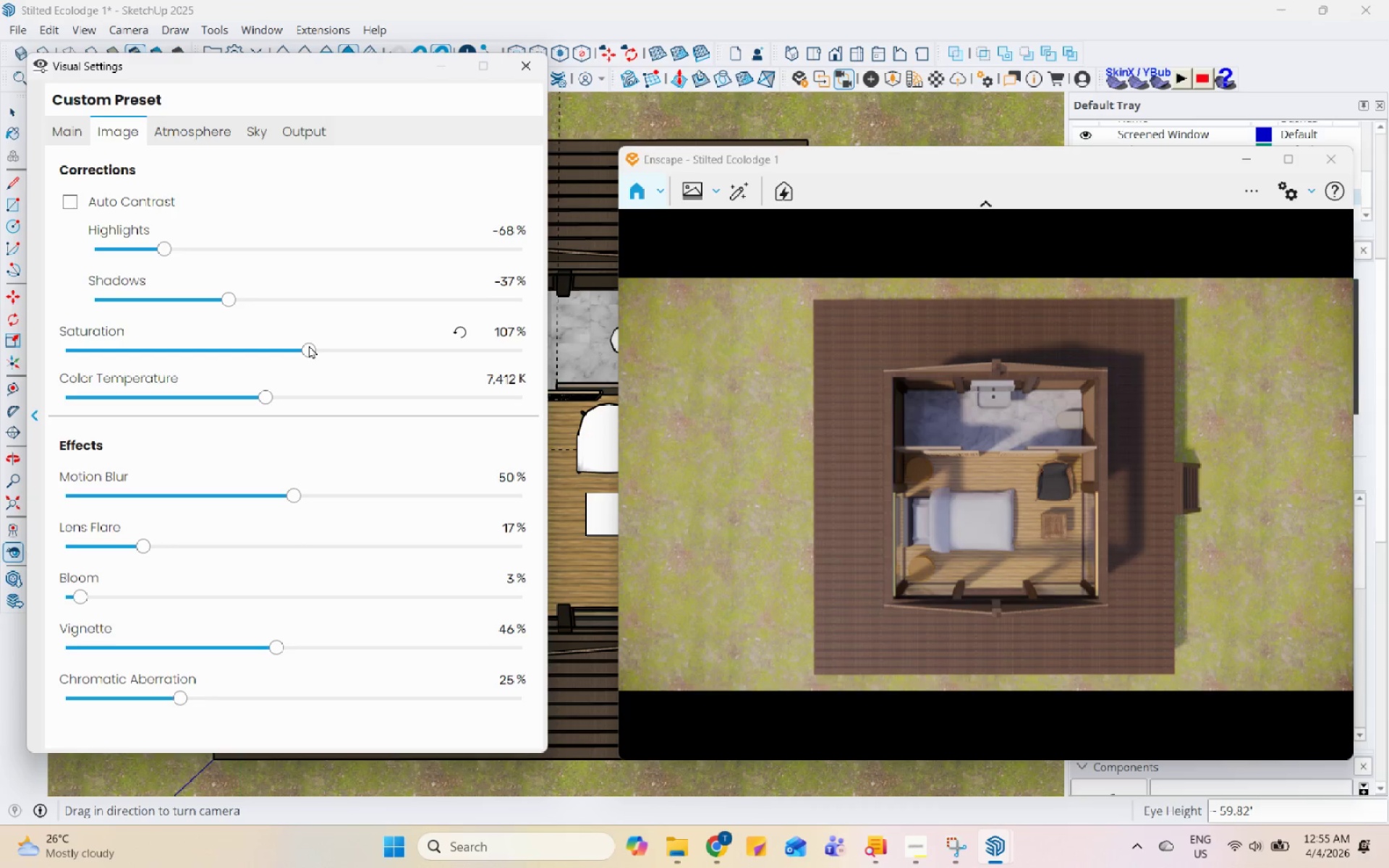 
left_click_drag(start_coordinate=[264, 393], to_coordinate=[299, 408])
 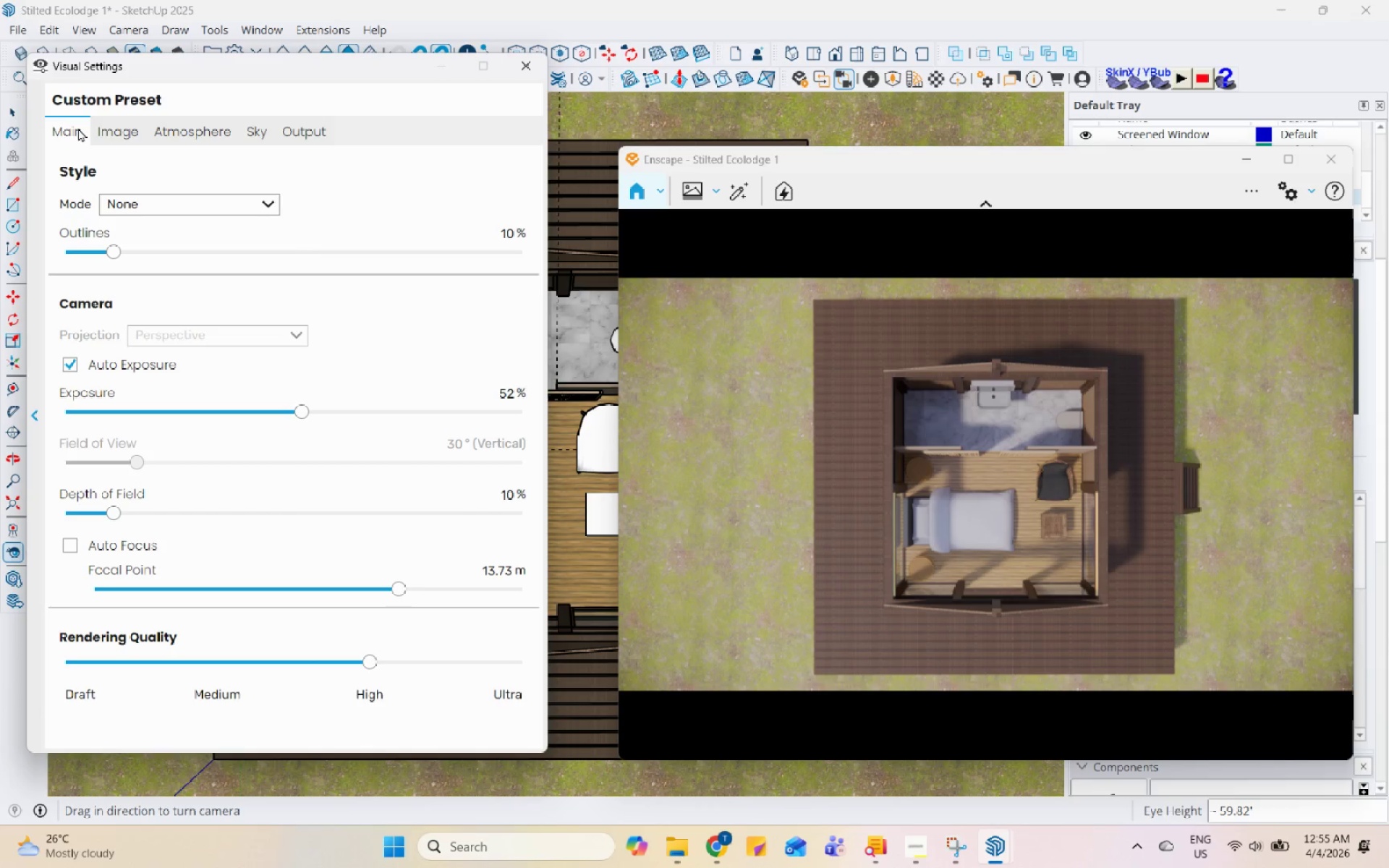 
wait(8.0)
 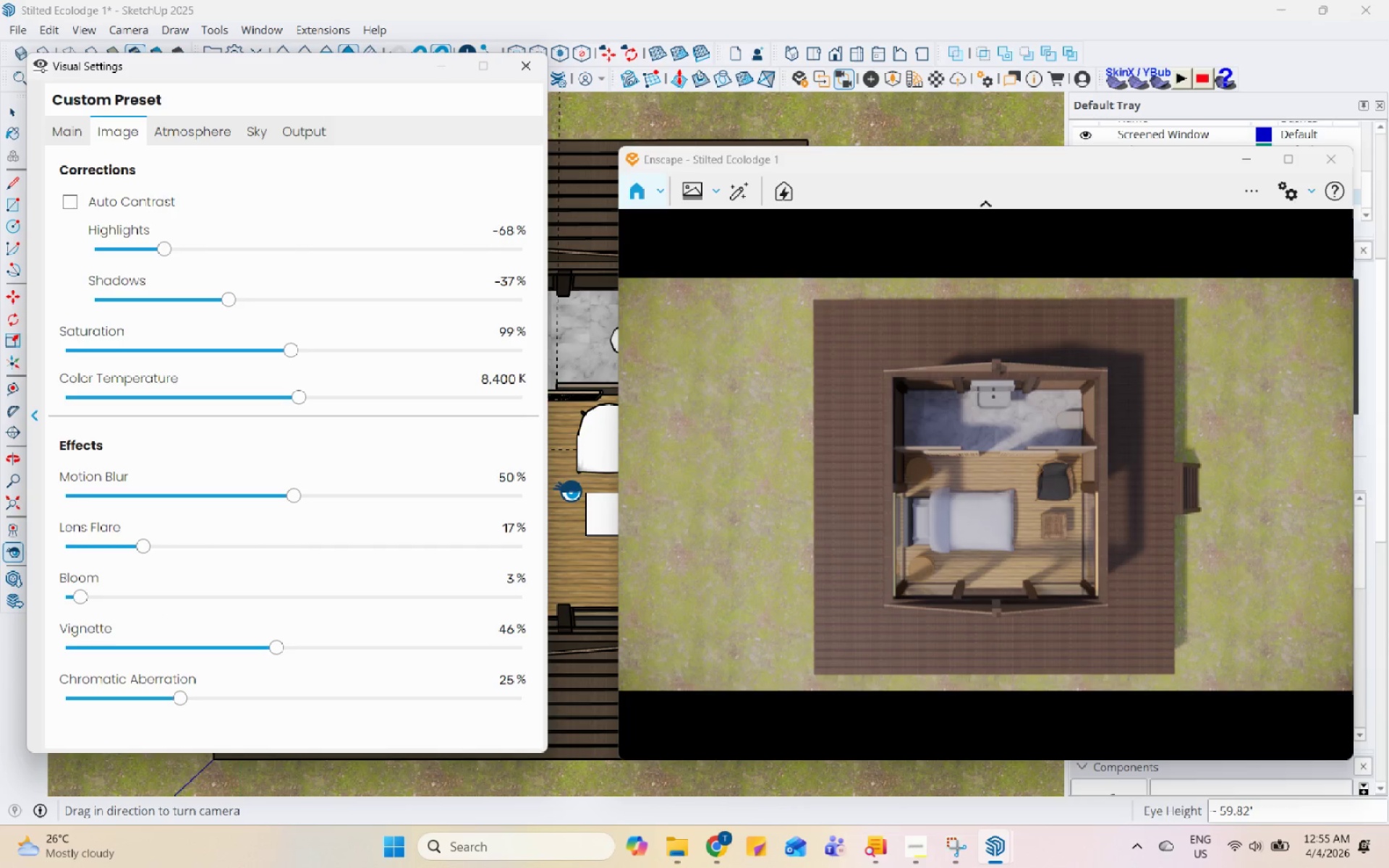 
left_click([75, 549])
 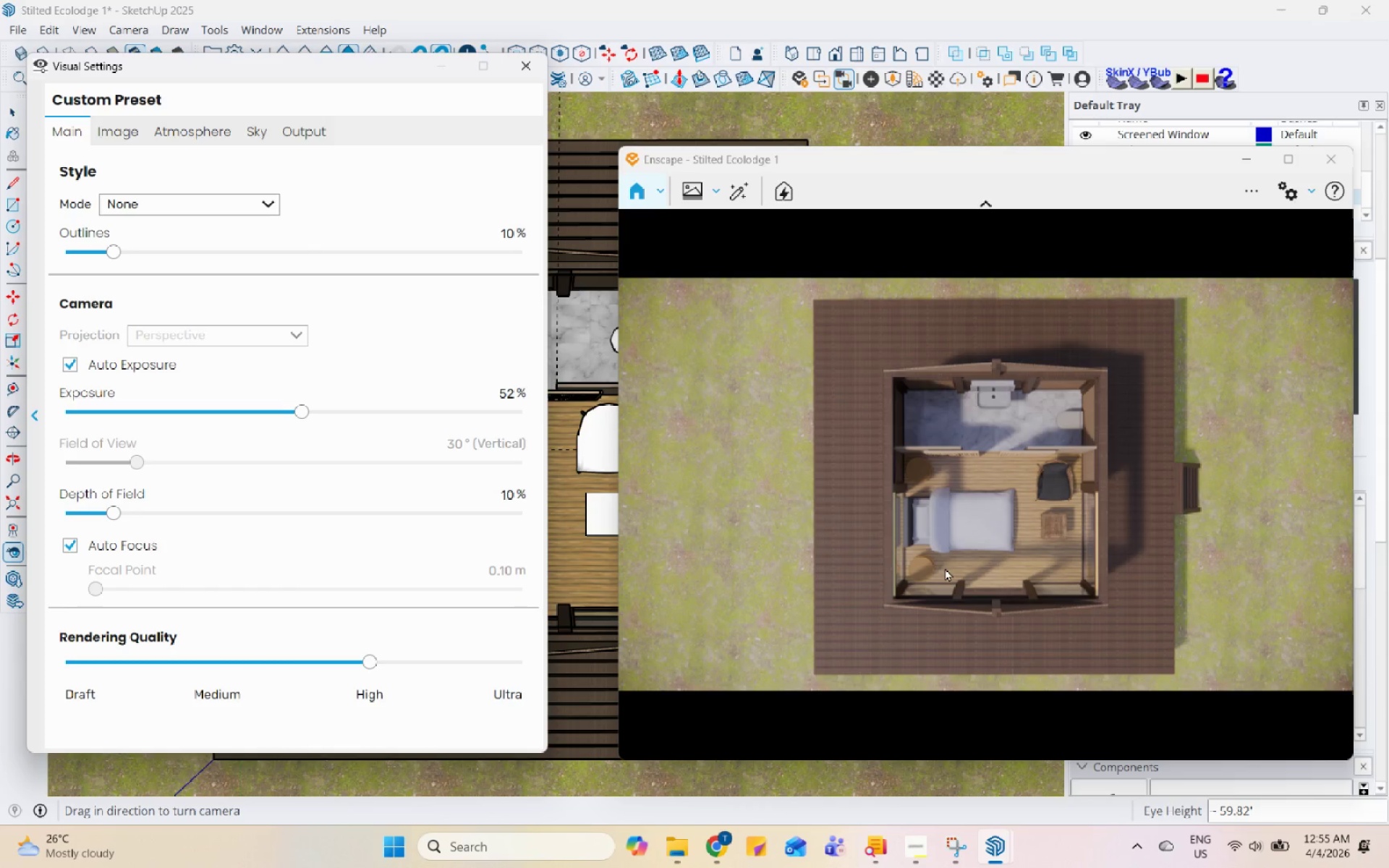 
left_click([84, 514])
 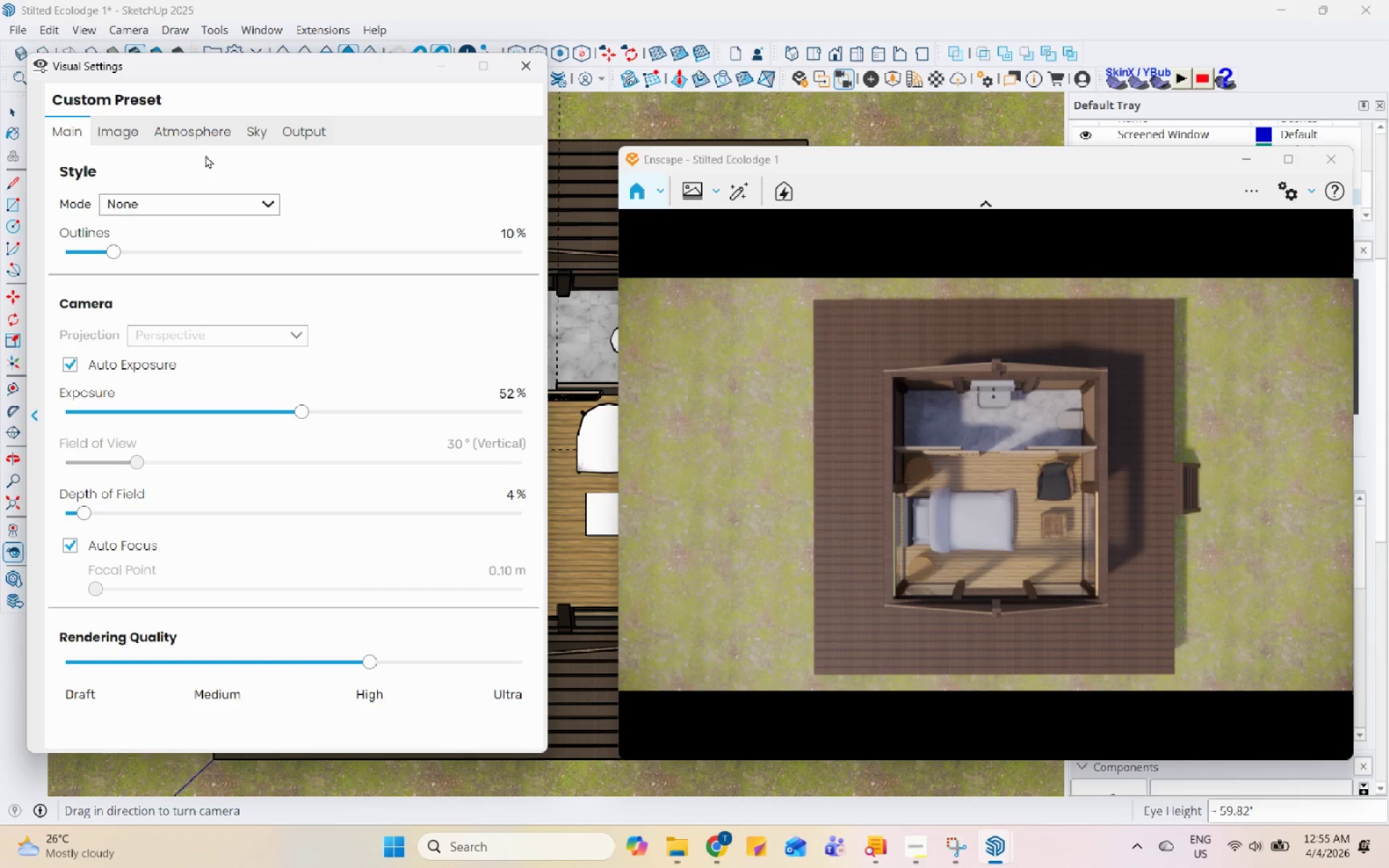 
left_click([266, 135])
 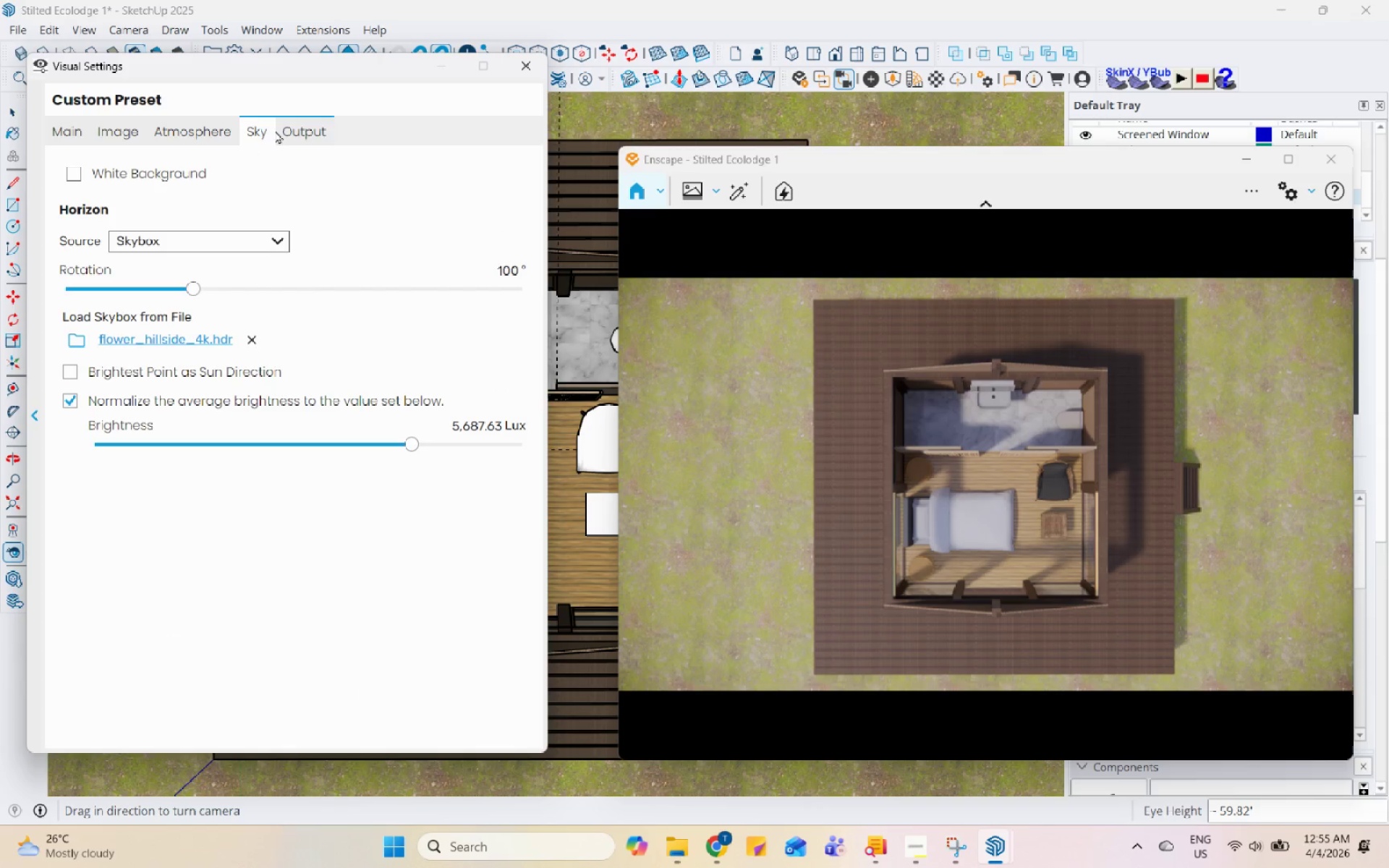 
wait(5.3)
 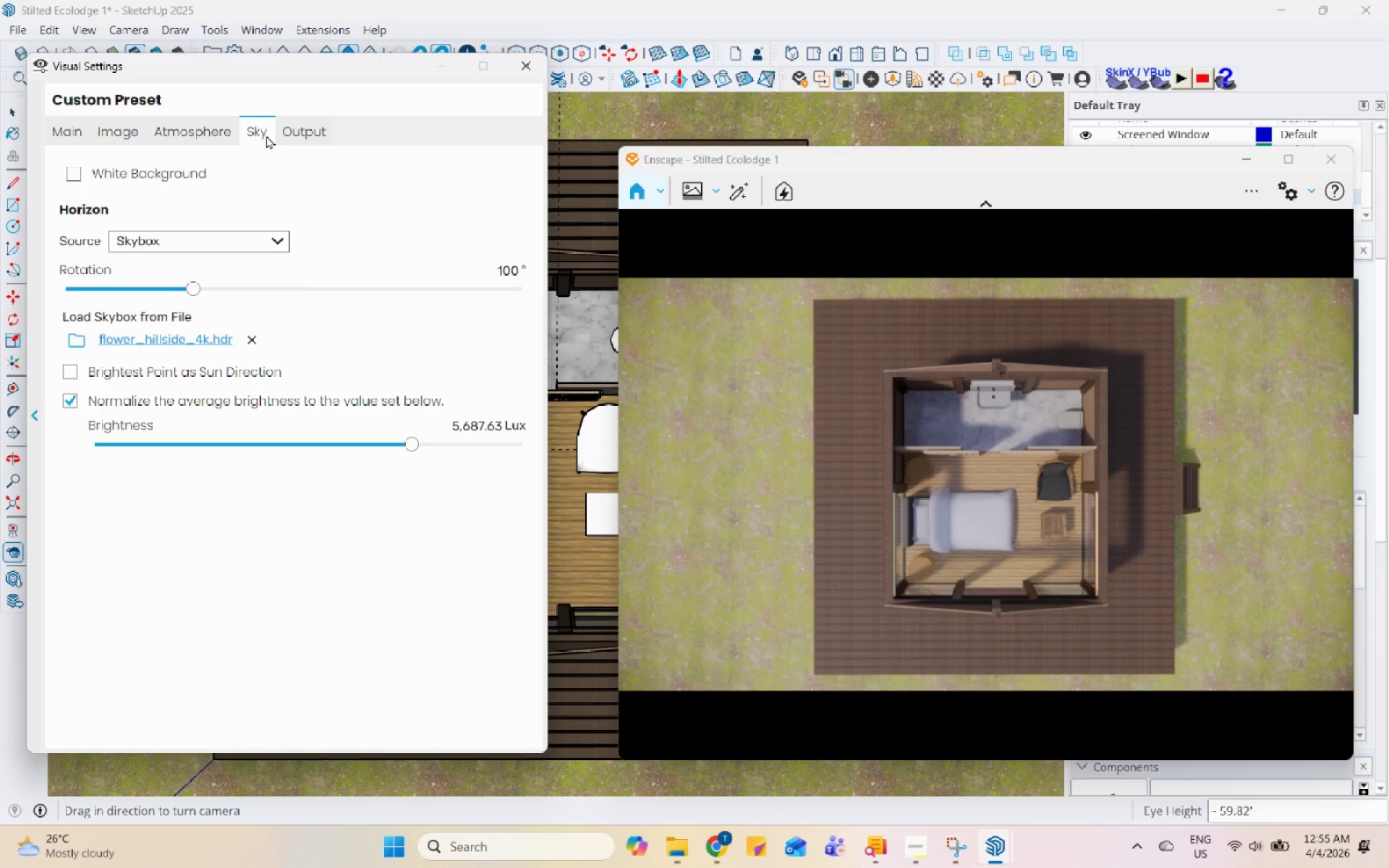 
left_click([692, 199])
 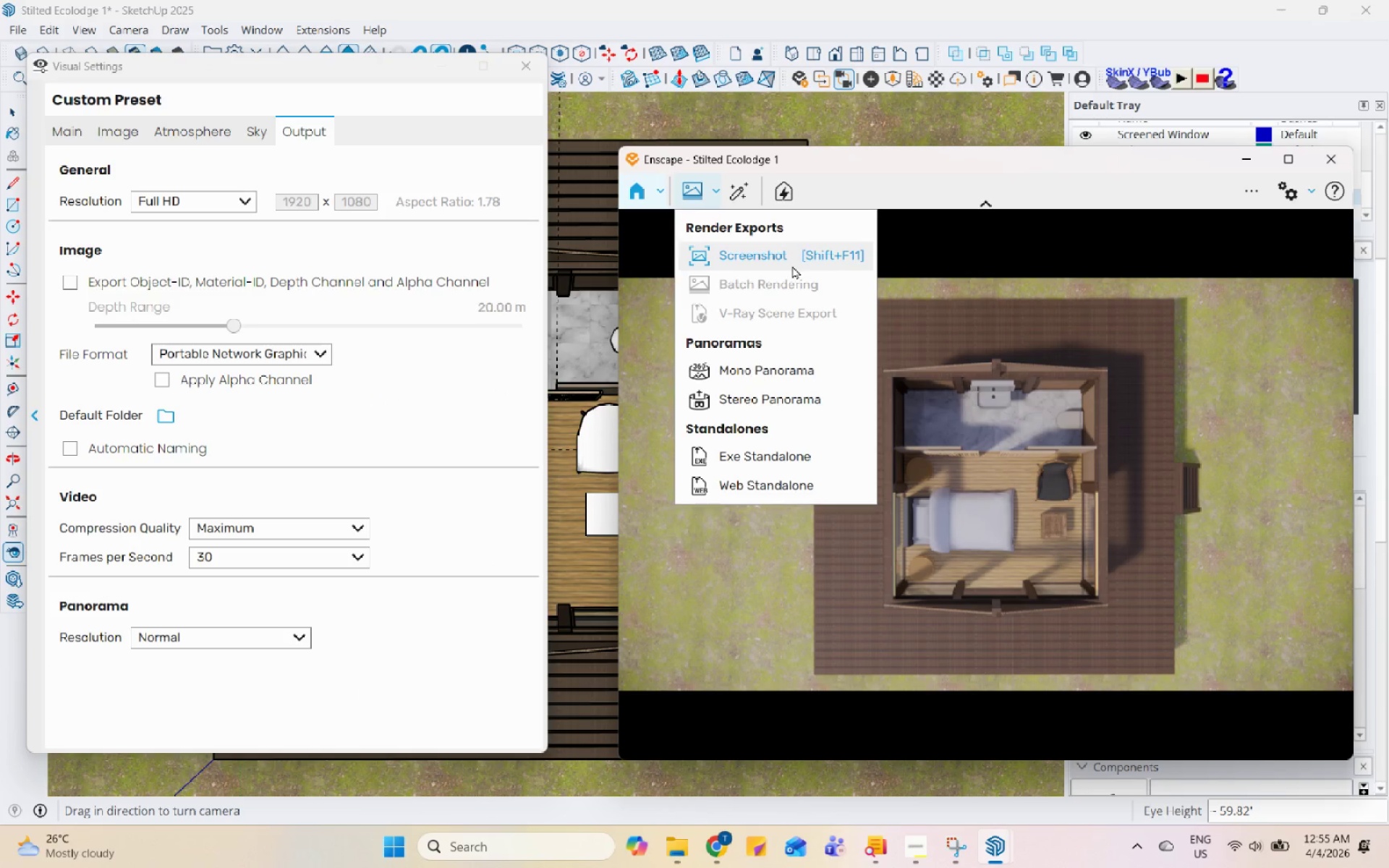 
left_click([797, 255])
 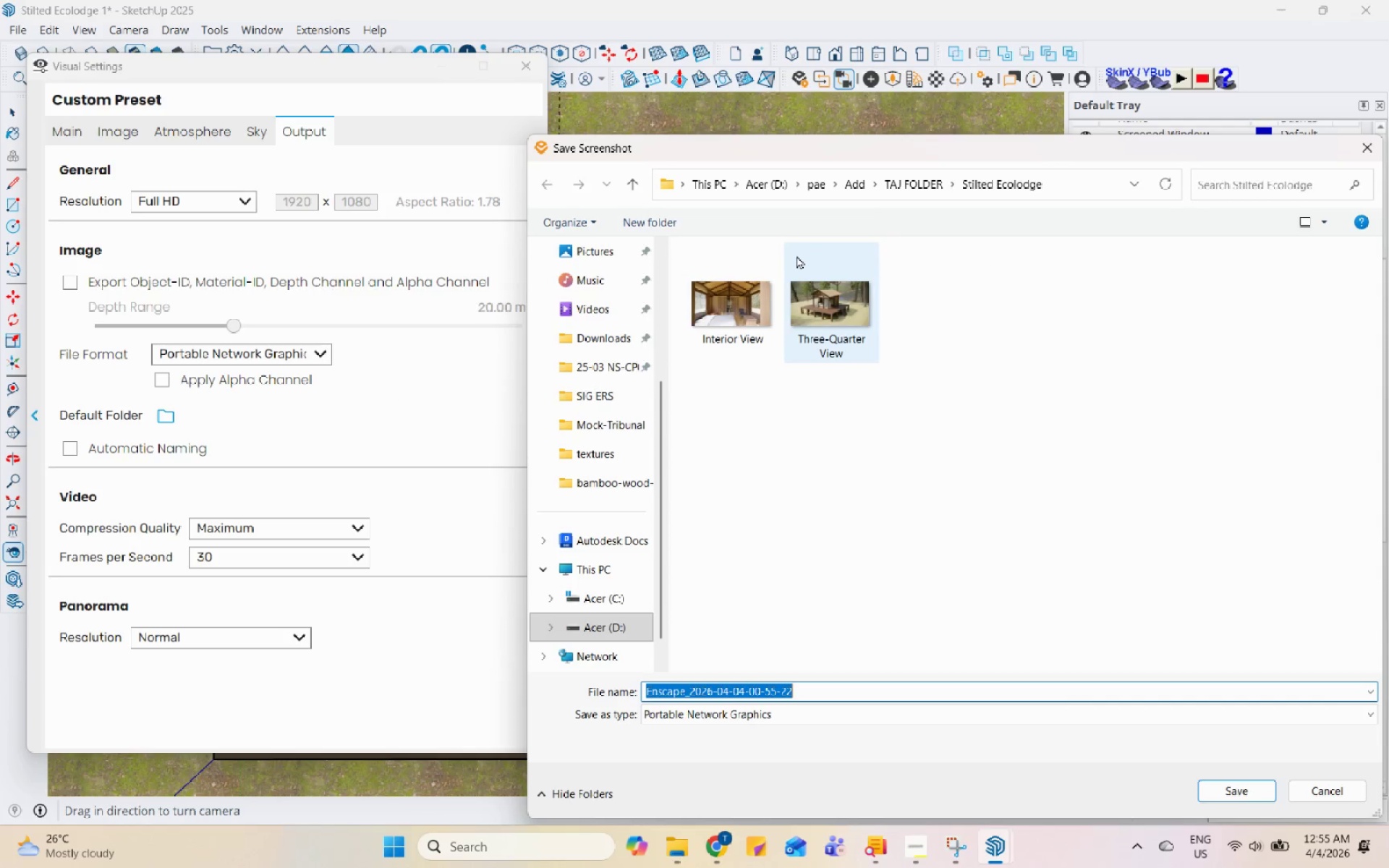 
type(Top-Down View)
 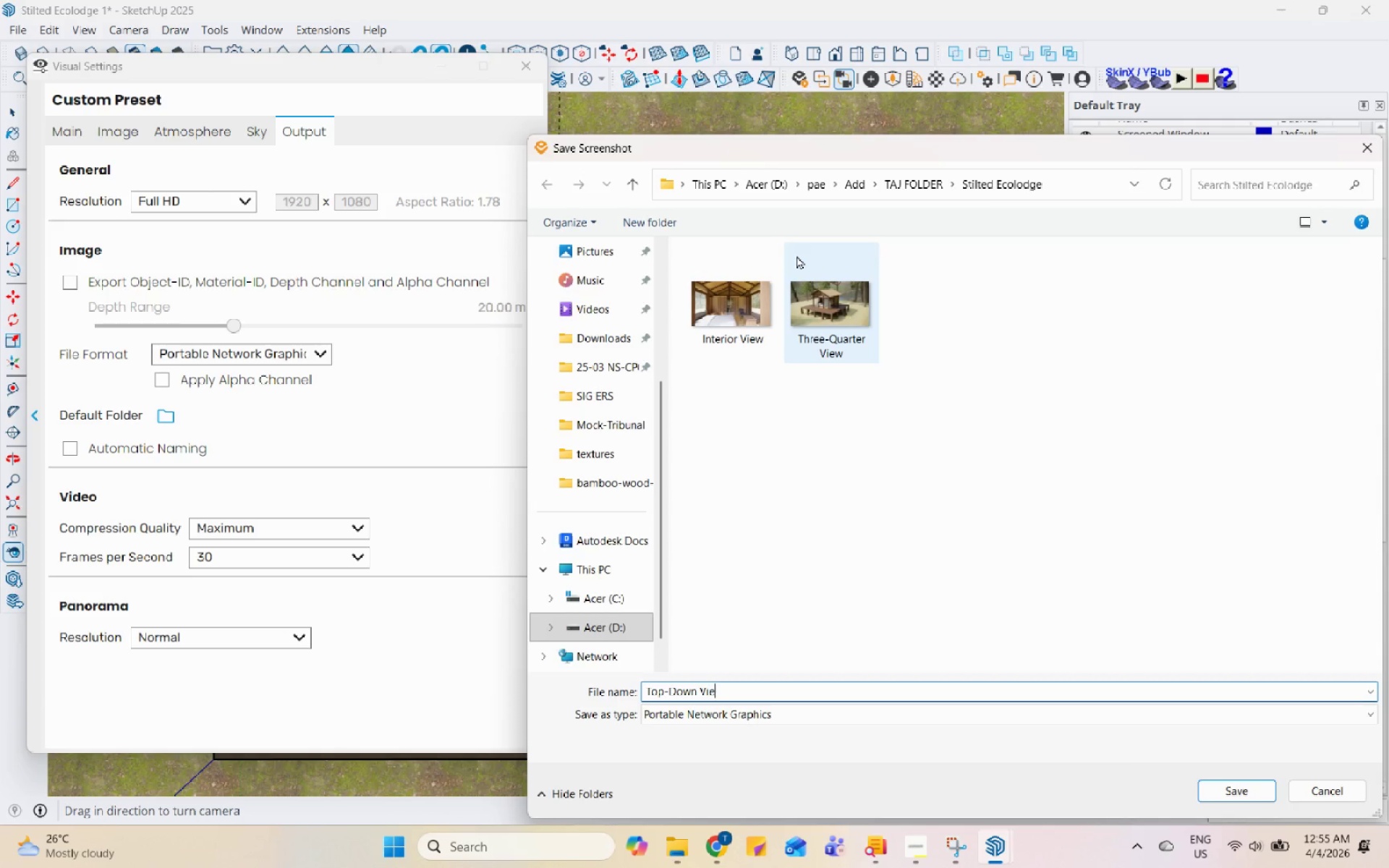 
key(Enter)
 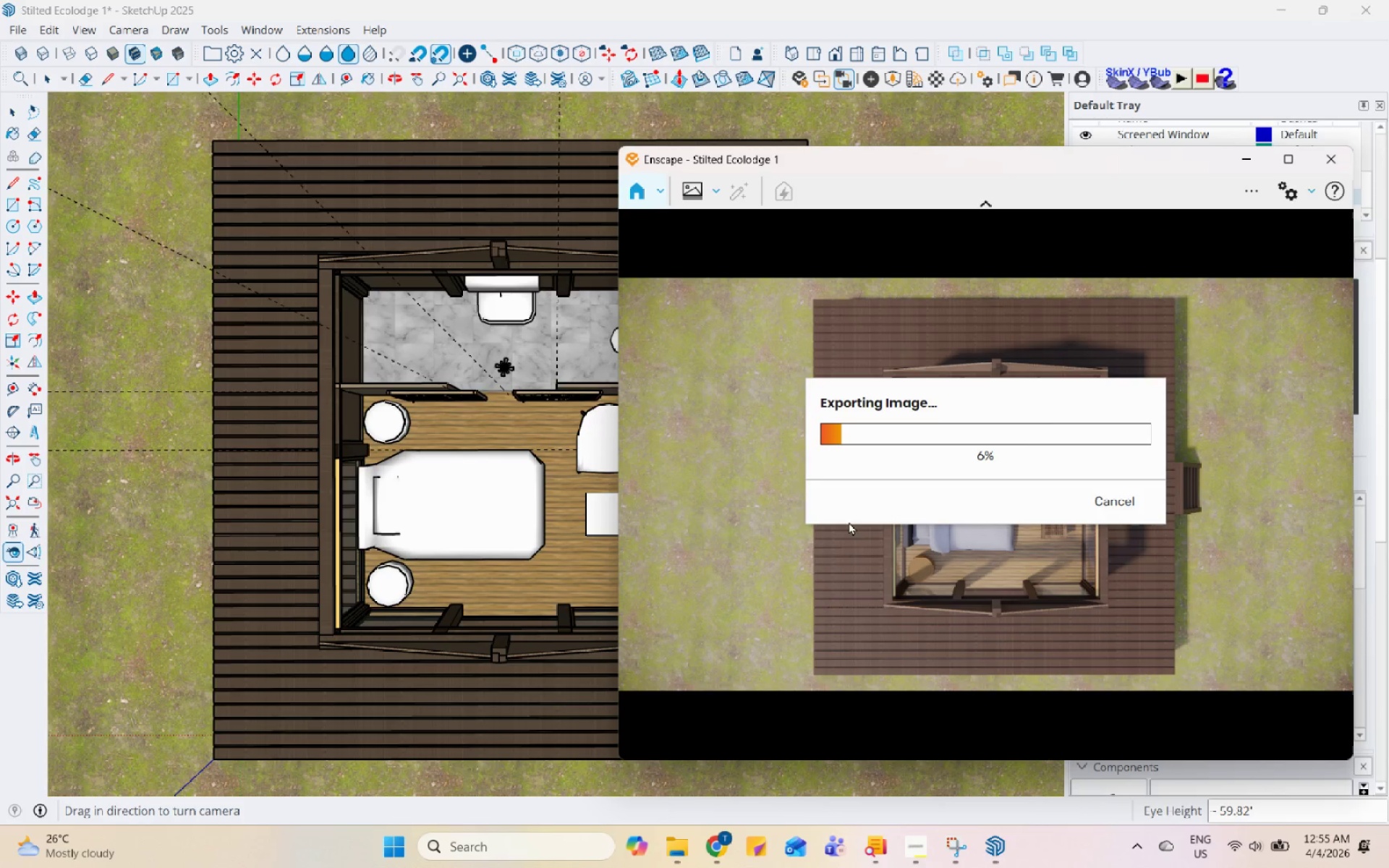 
left_click([900, 838])
 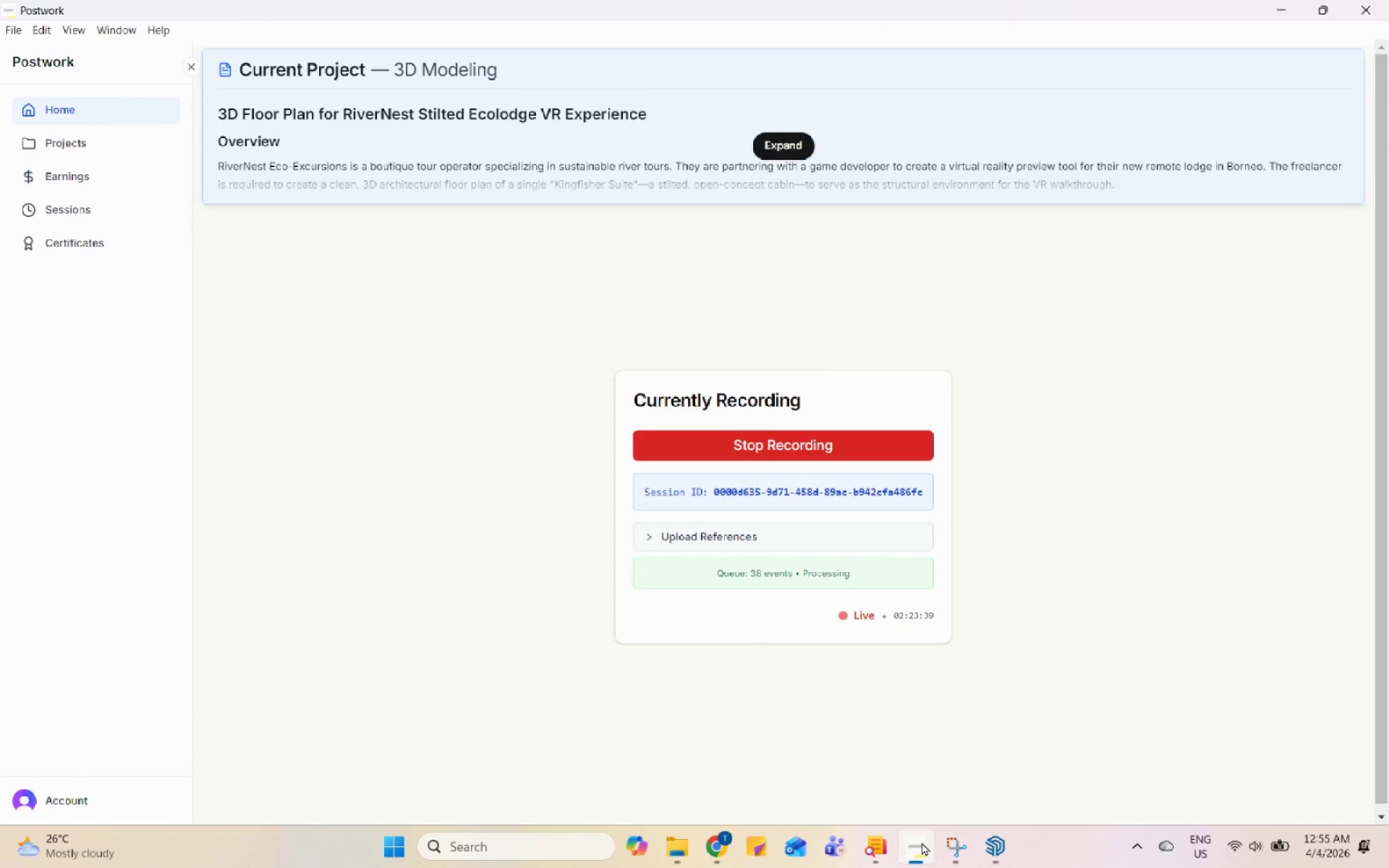 
double_click([941, 852])
 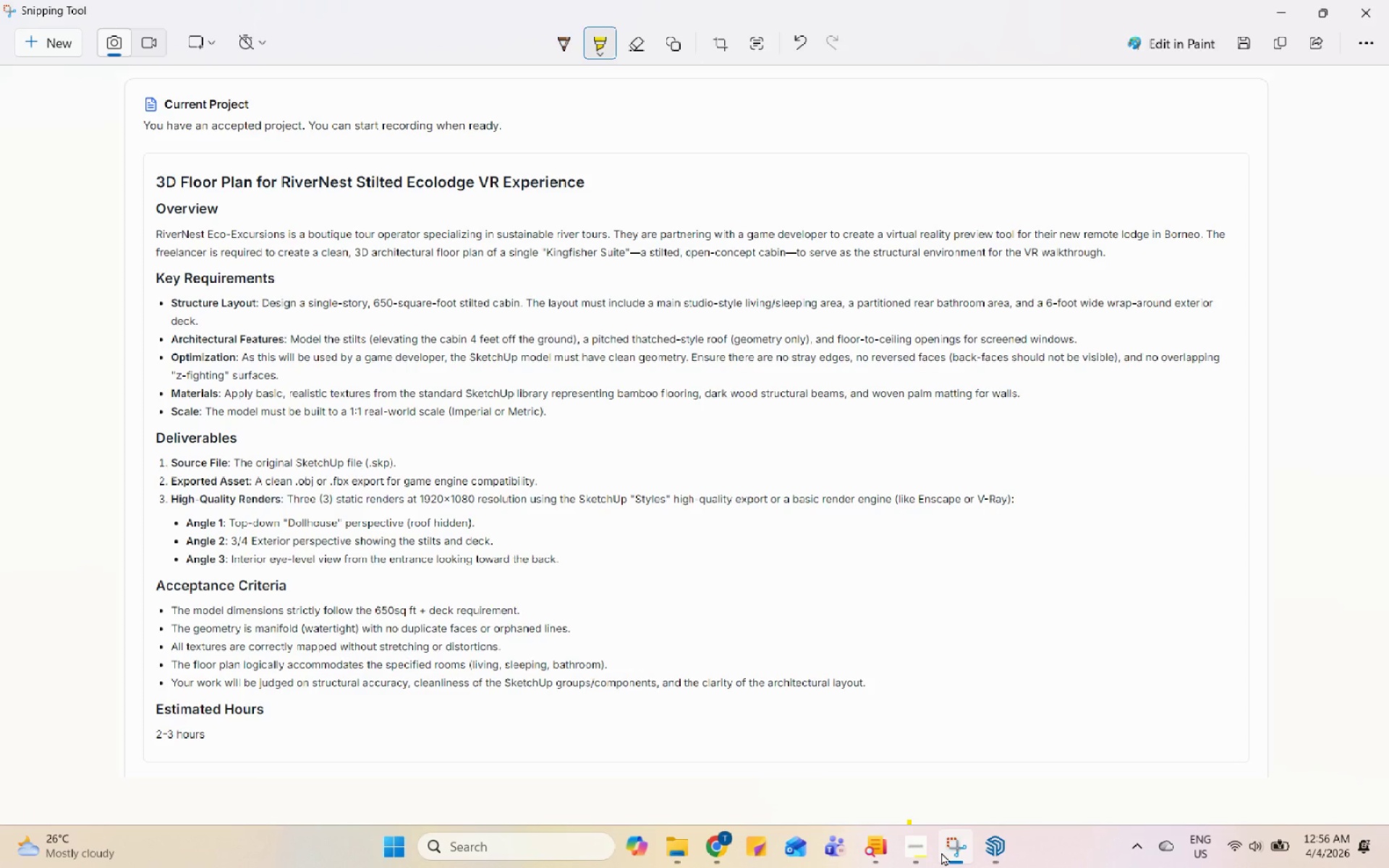 
wait(54.88)
 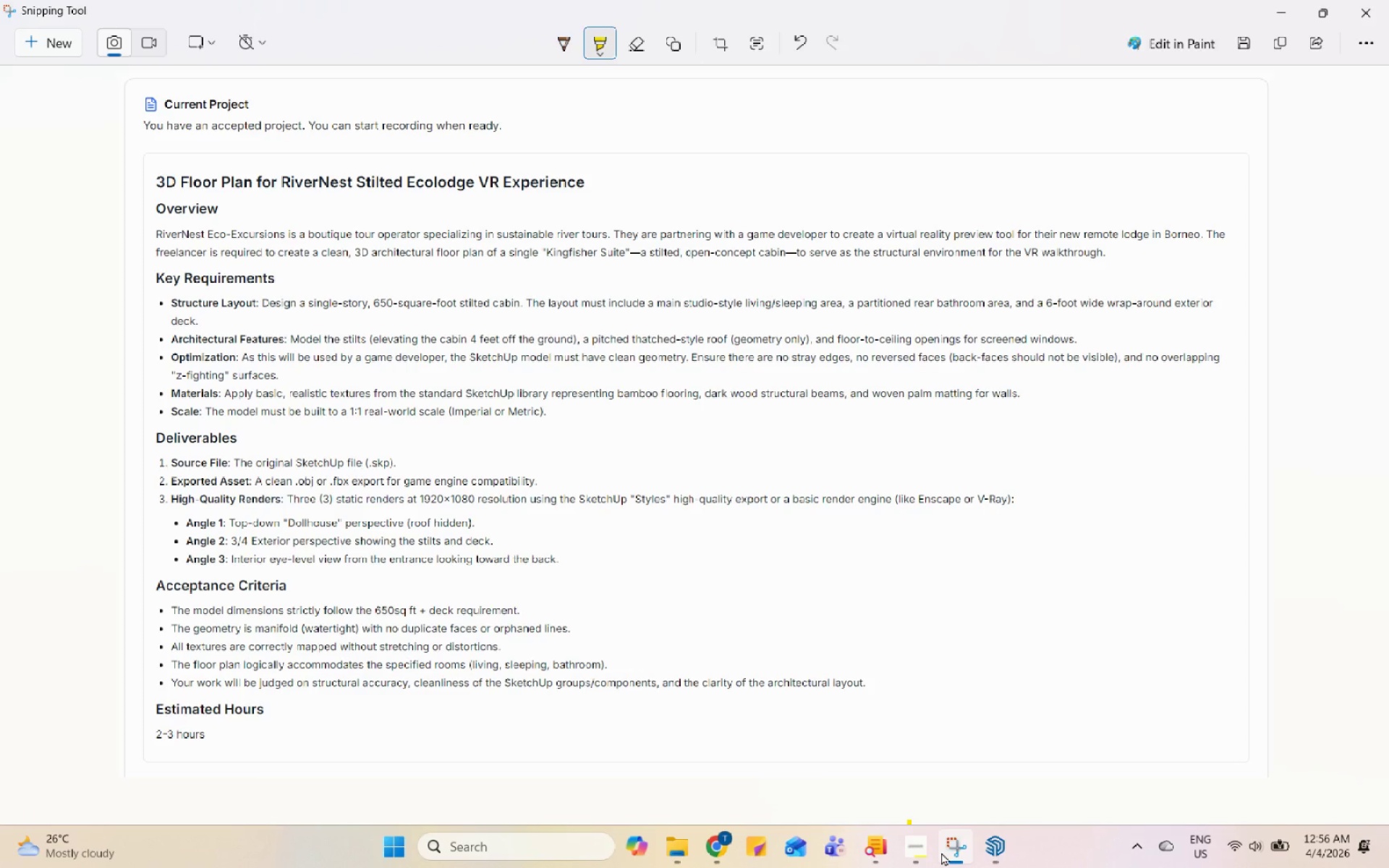 
left_click([941, 852])
 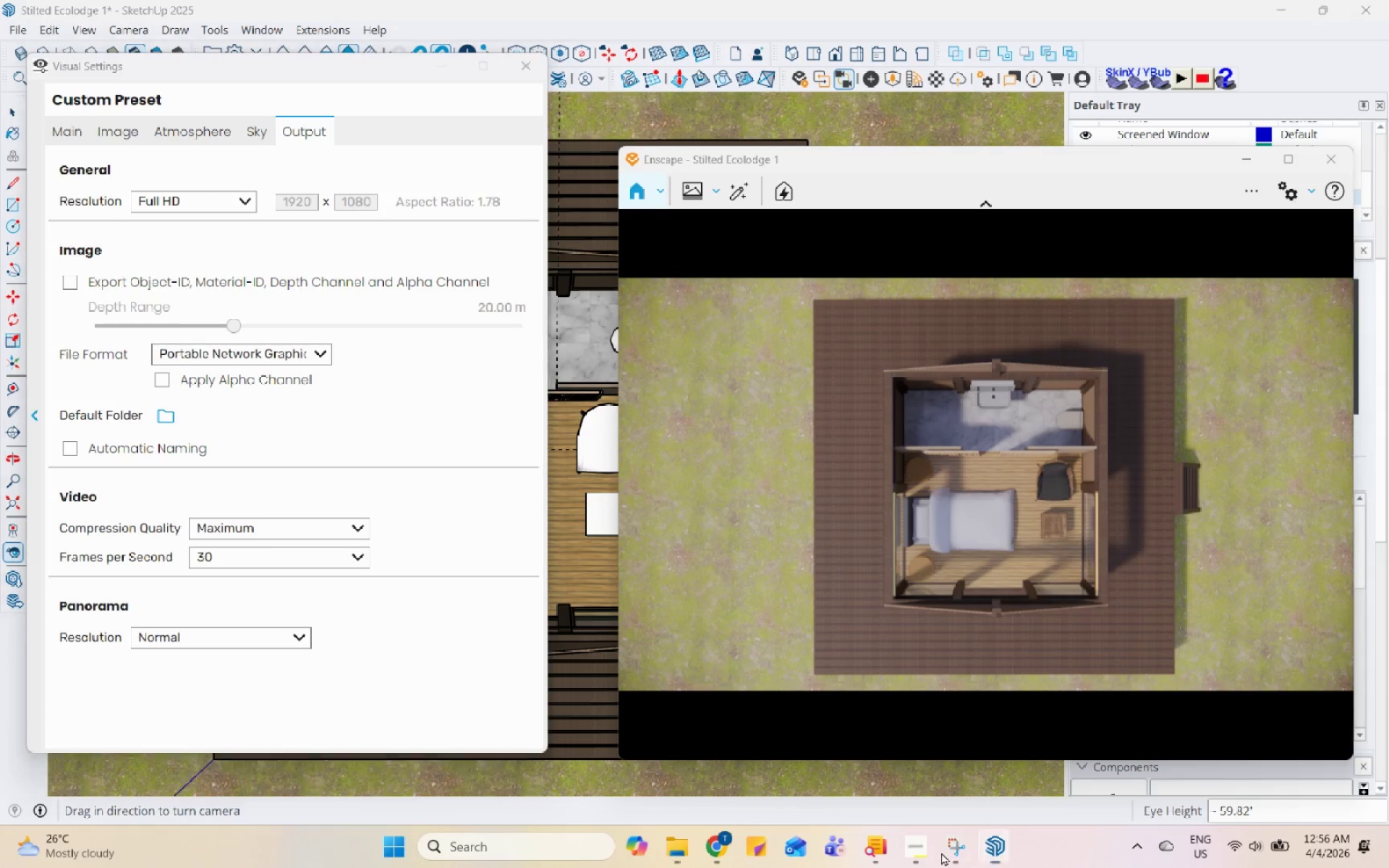 
double_click([941, 852])
 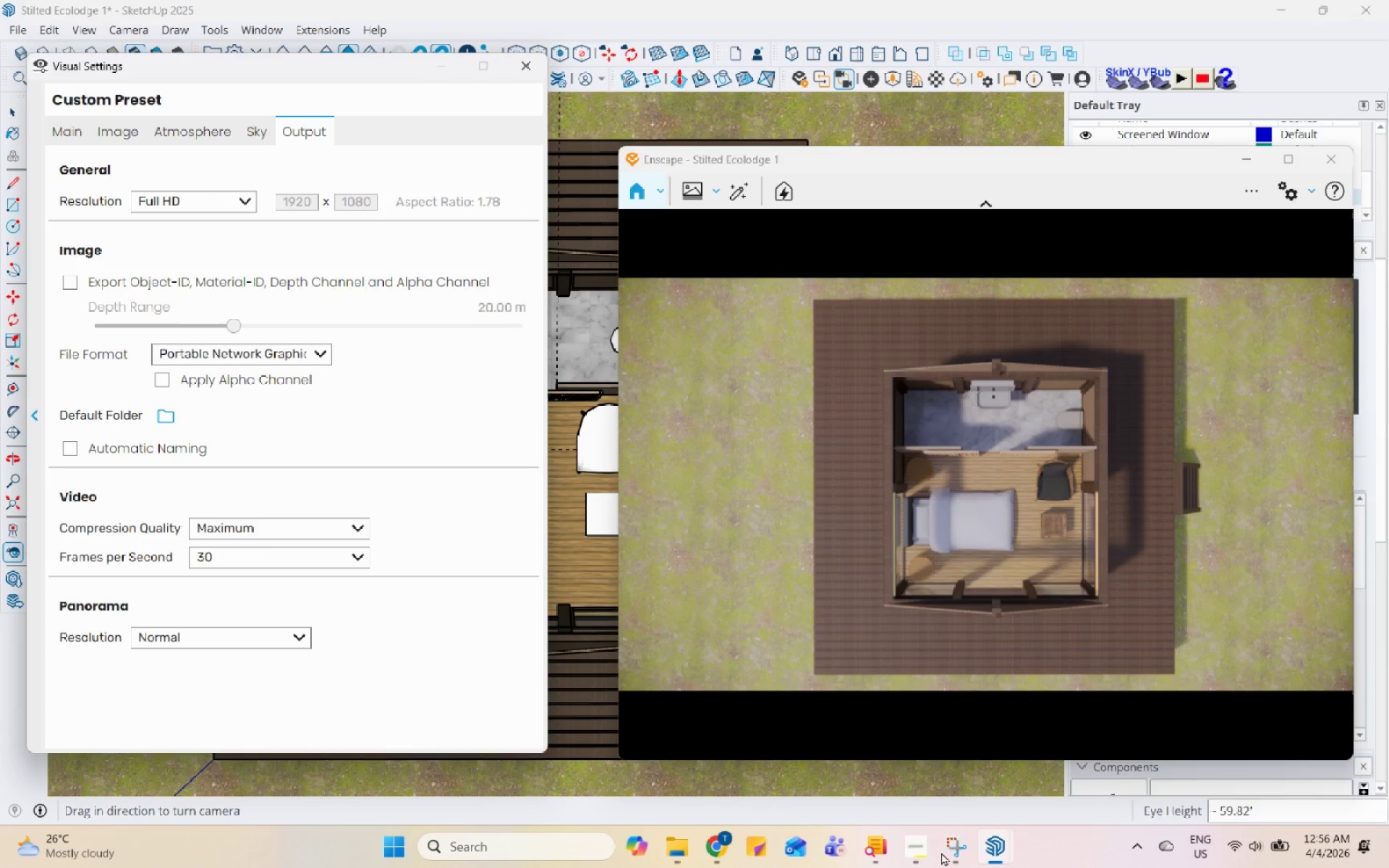 
wait(10.3)
 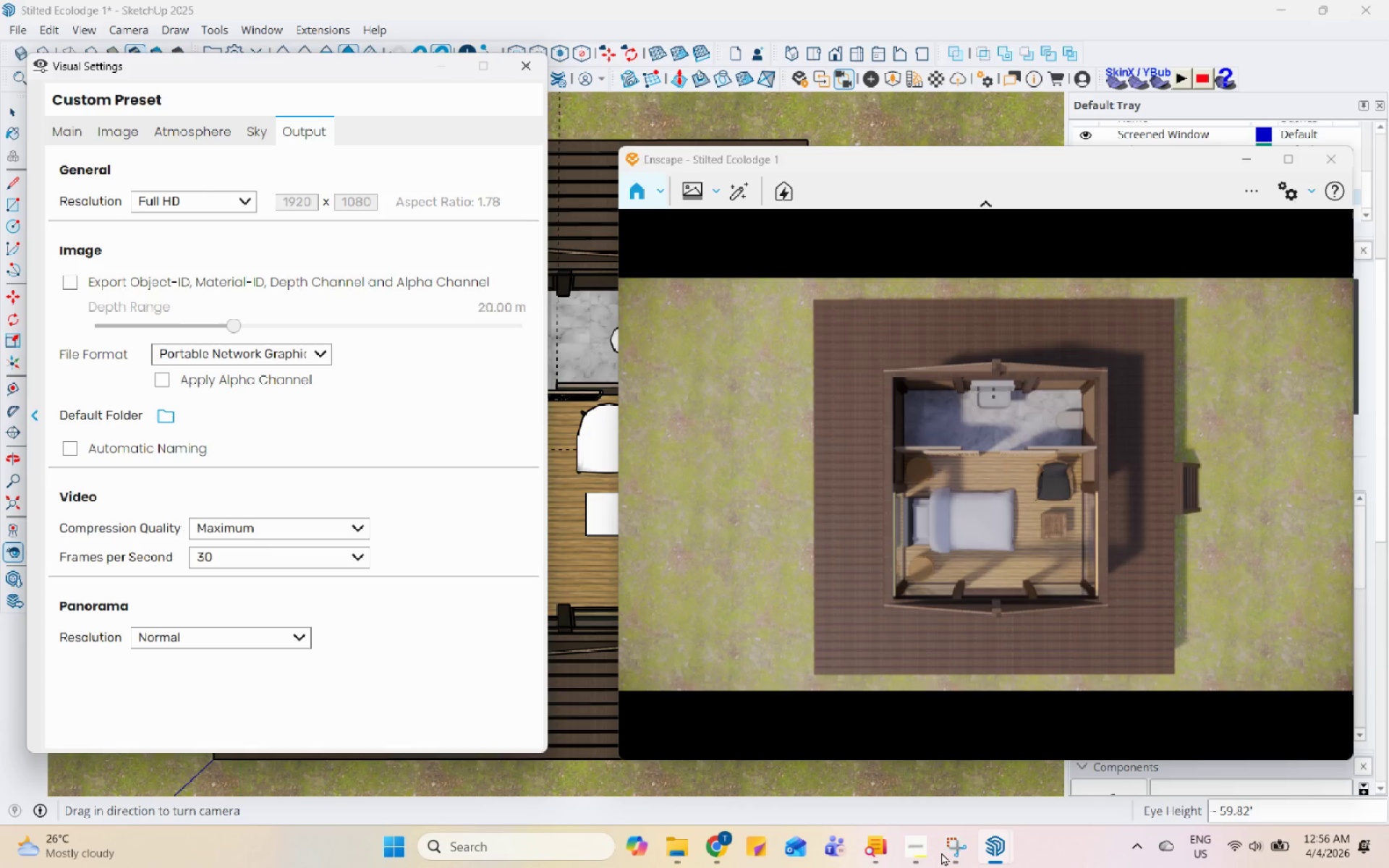 
left_click([941, 852])
 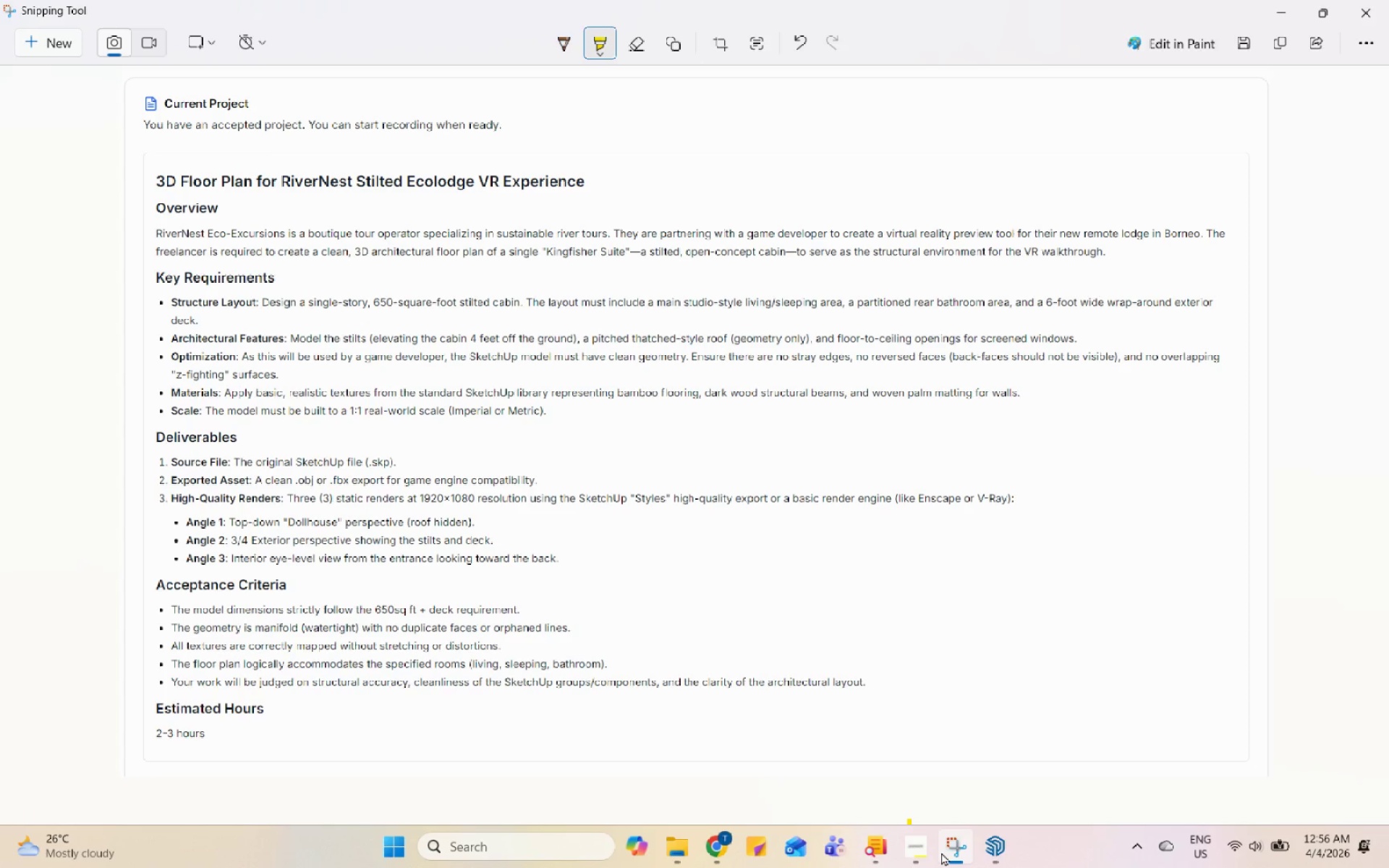 
wait(6.16)
 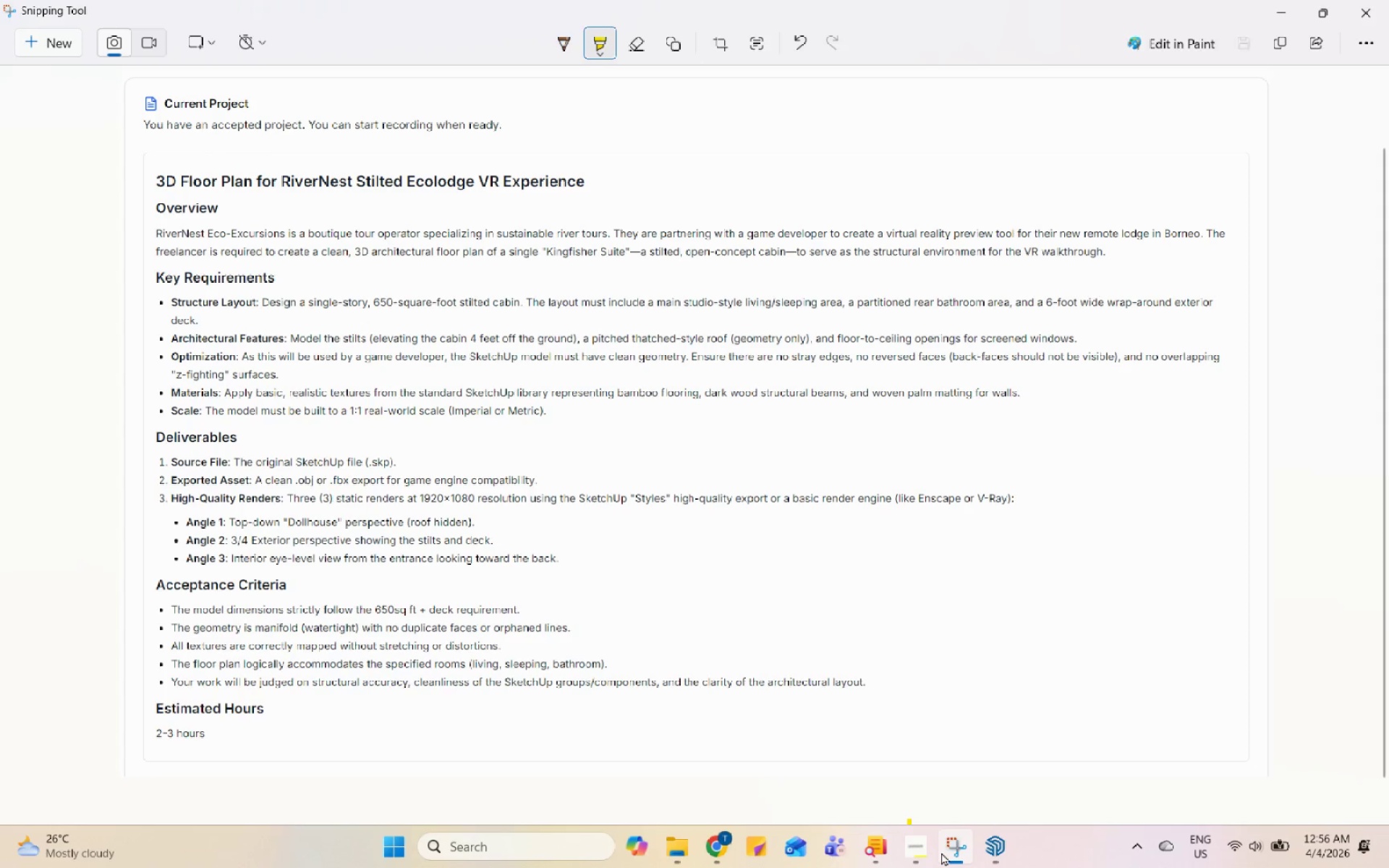 
left_click([941, 852])
 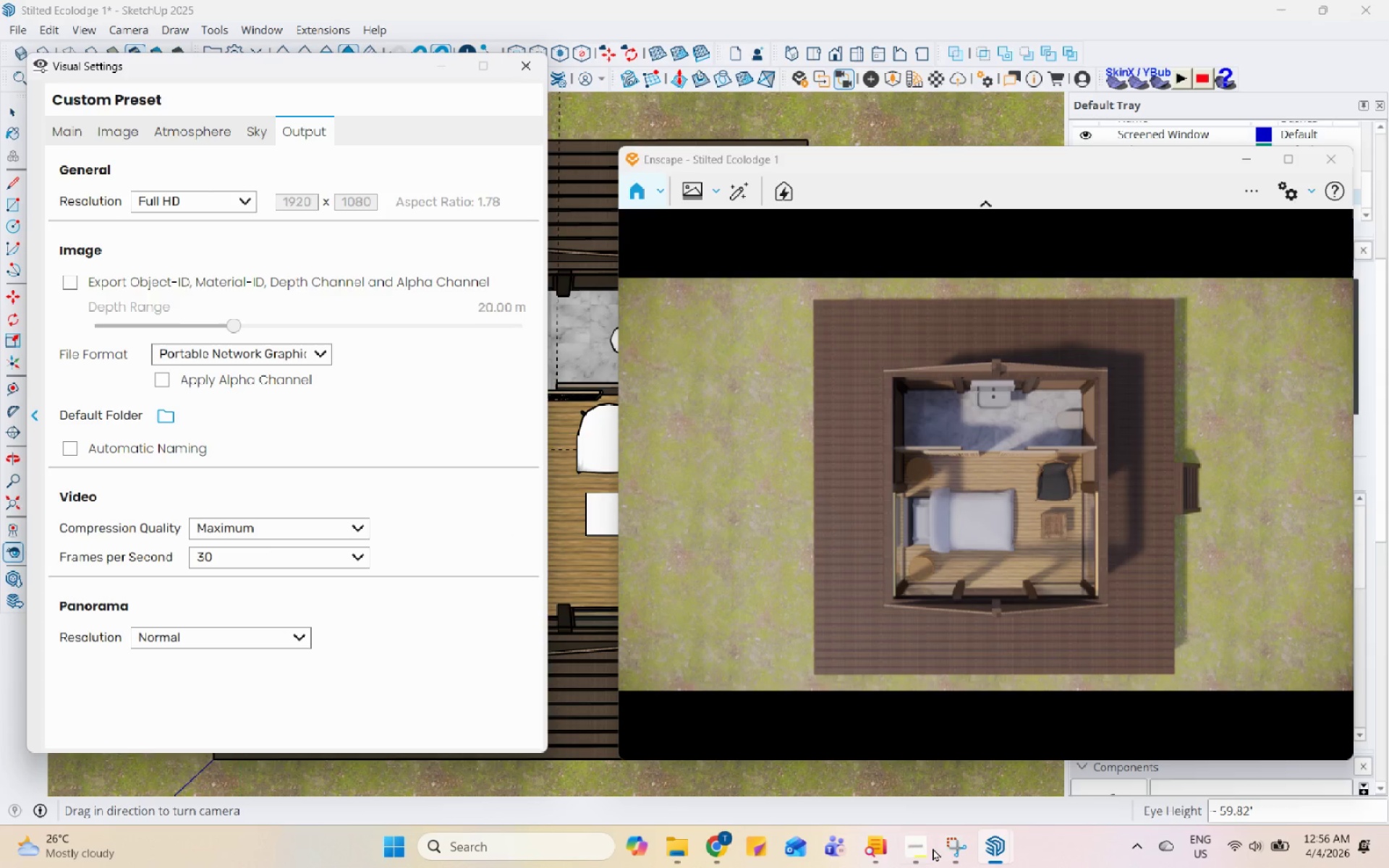 
left_click([925, 838])